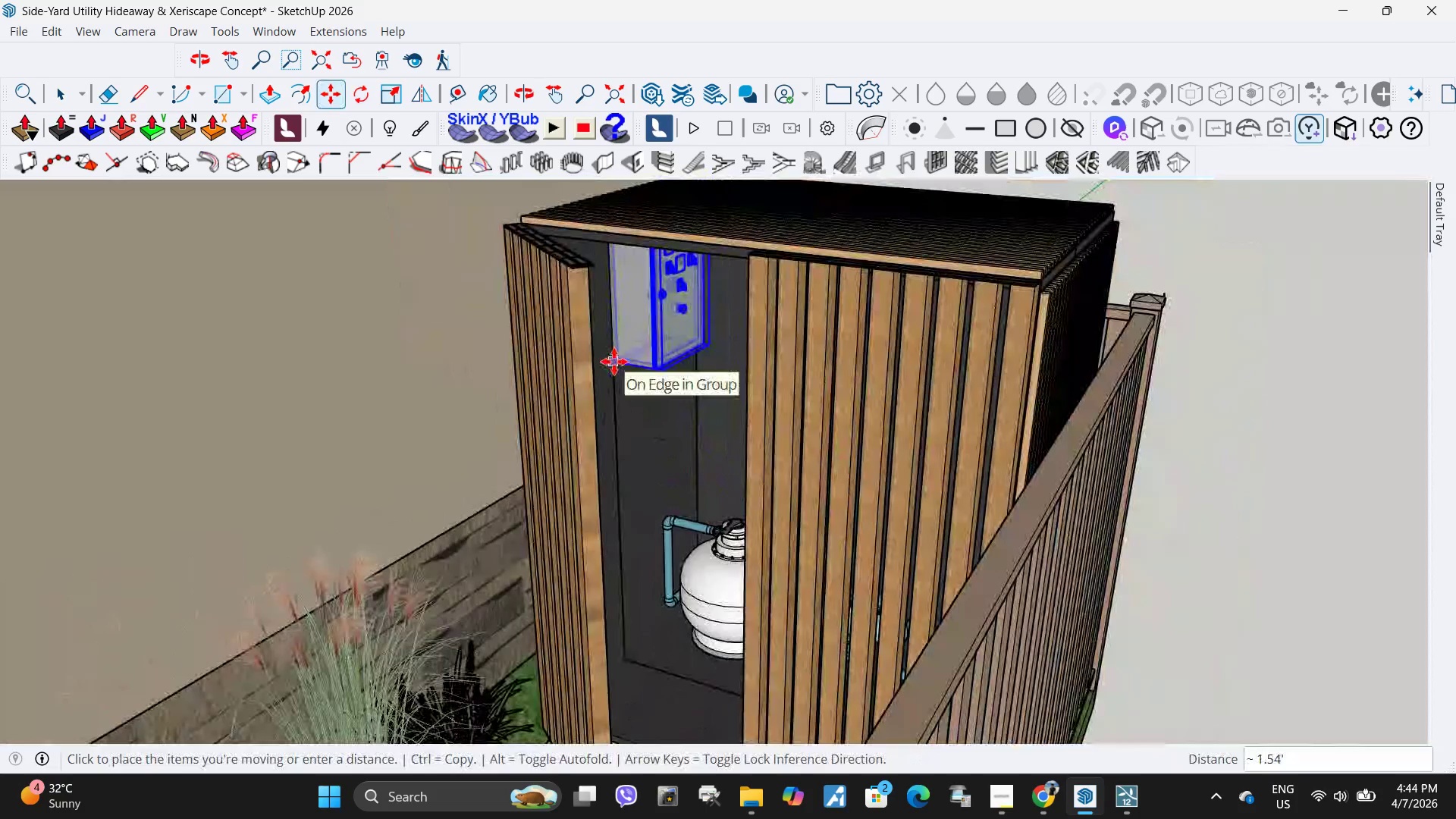 
left_click([614, 362])
 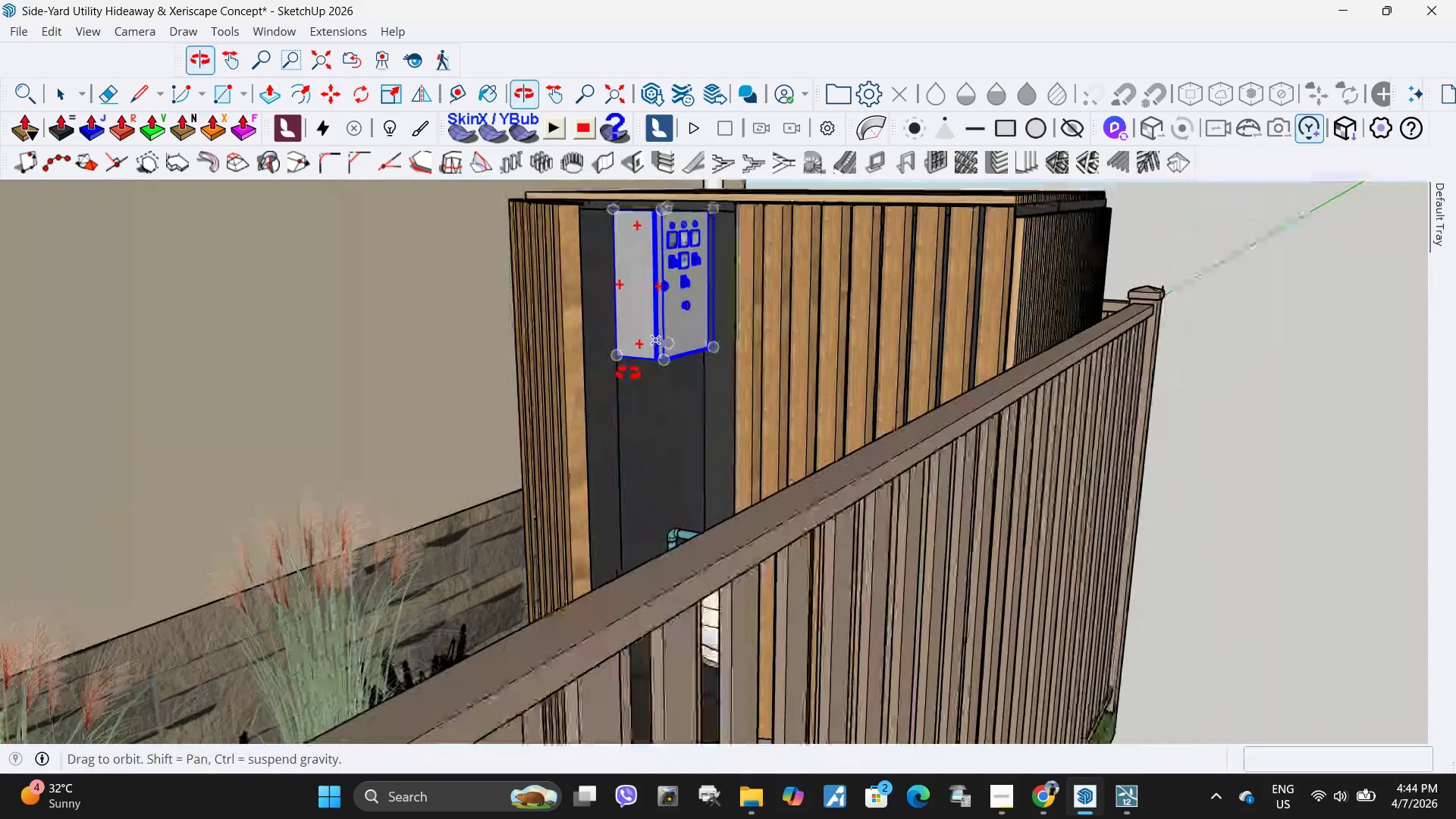 
left_click([610, 334])
 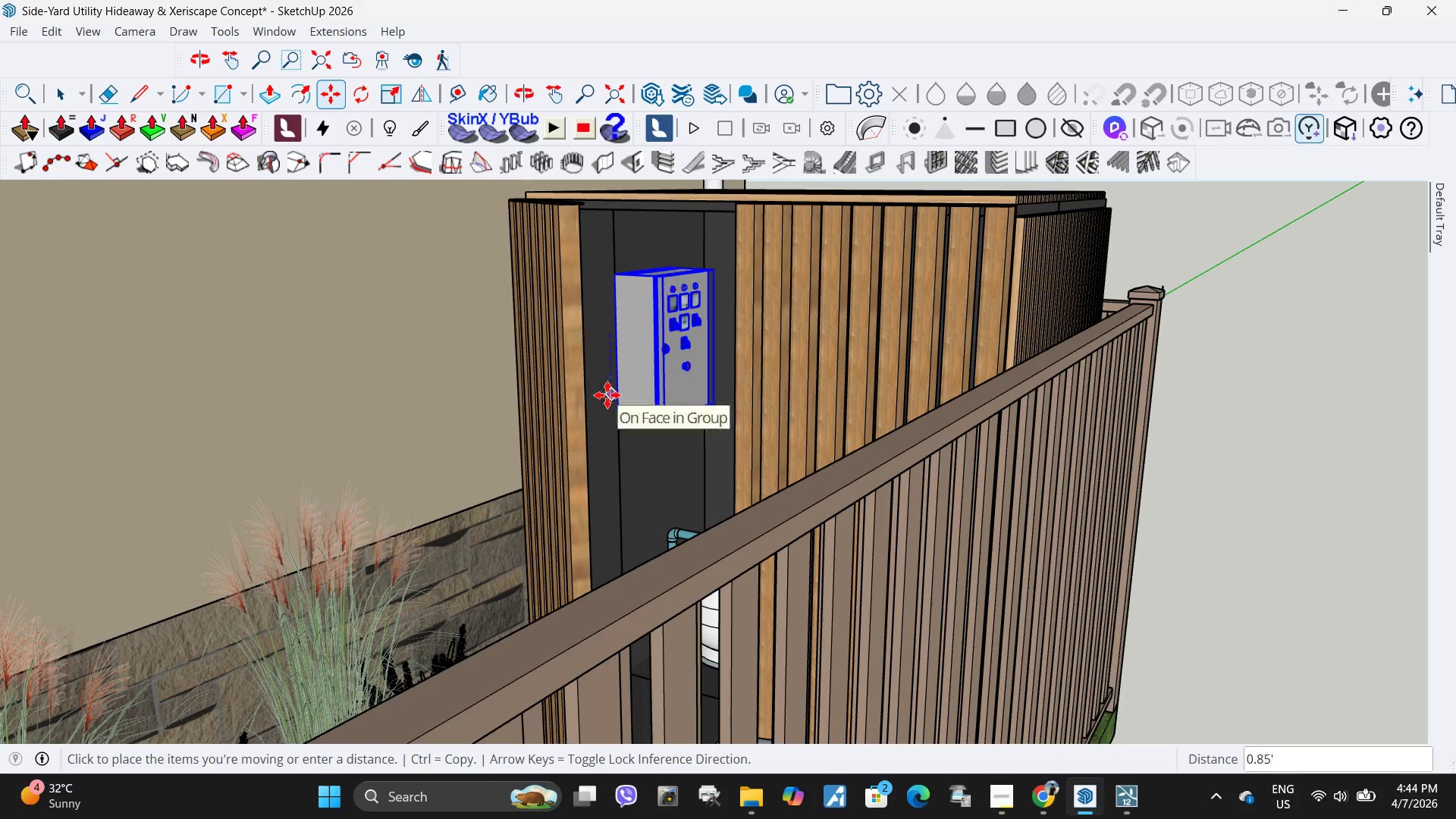 
left_click([607, 395])
 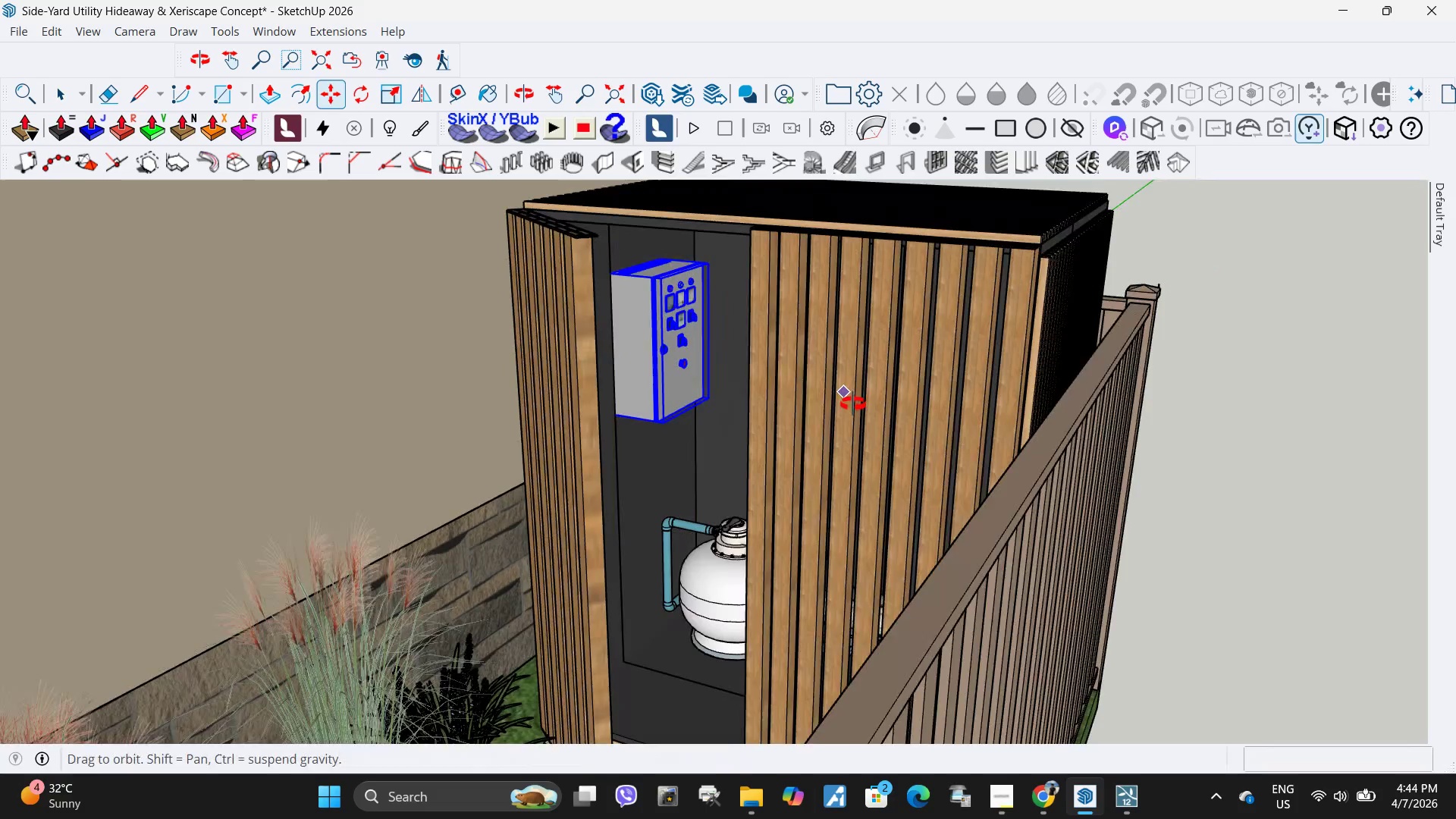 
key(Space)
 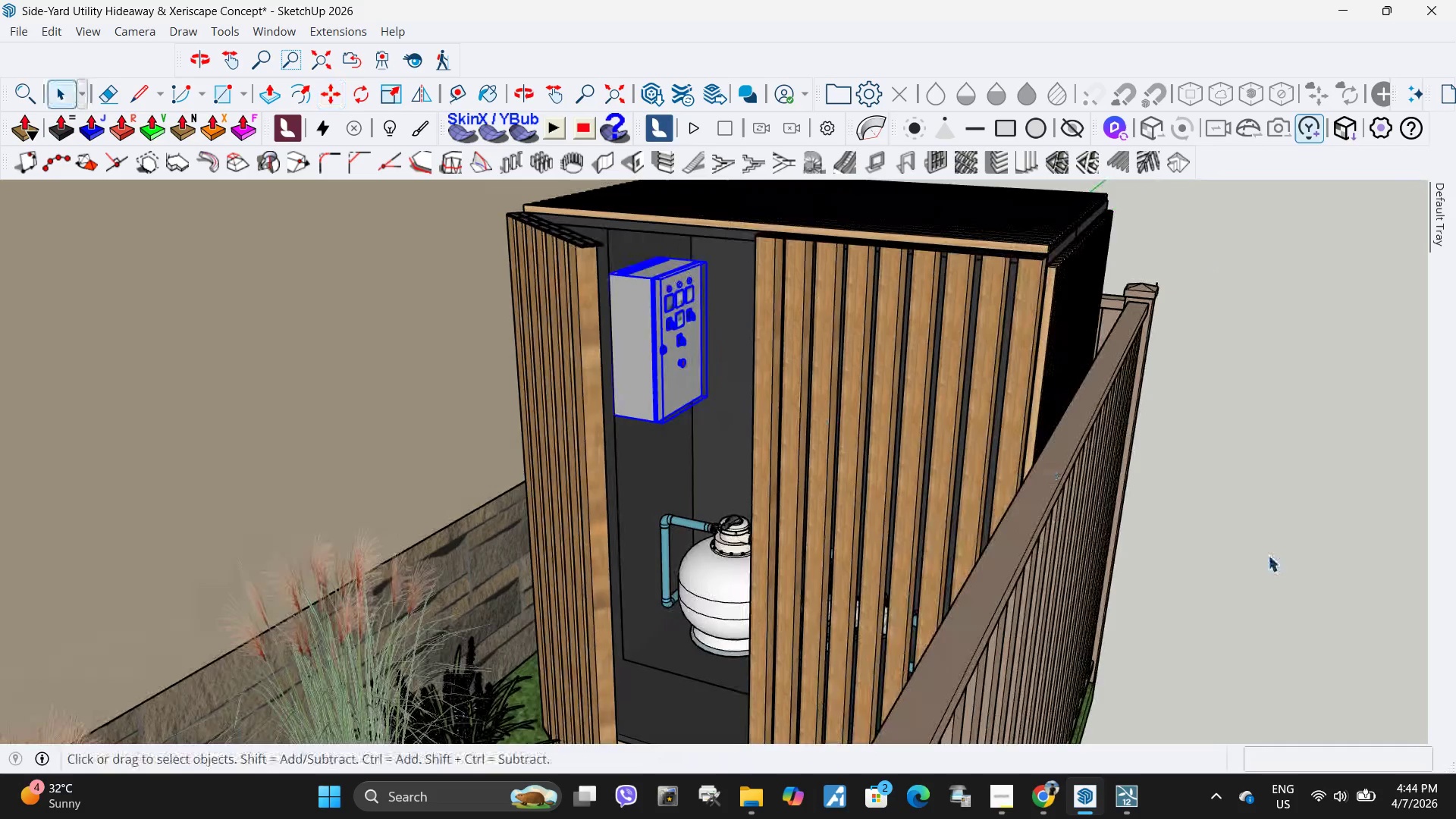 
left_click([1268, 555])
 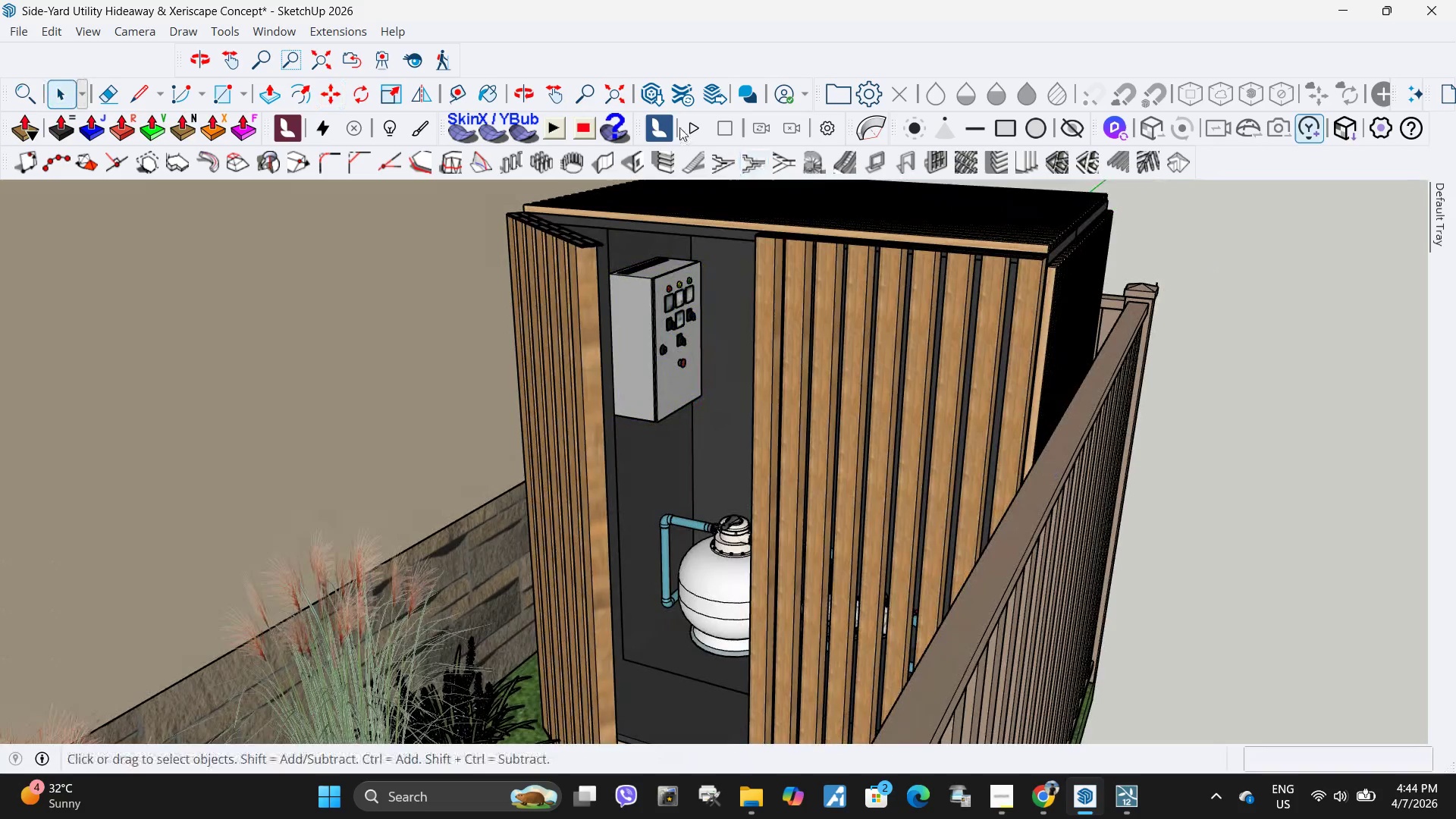 
left_click([682, 127])
 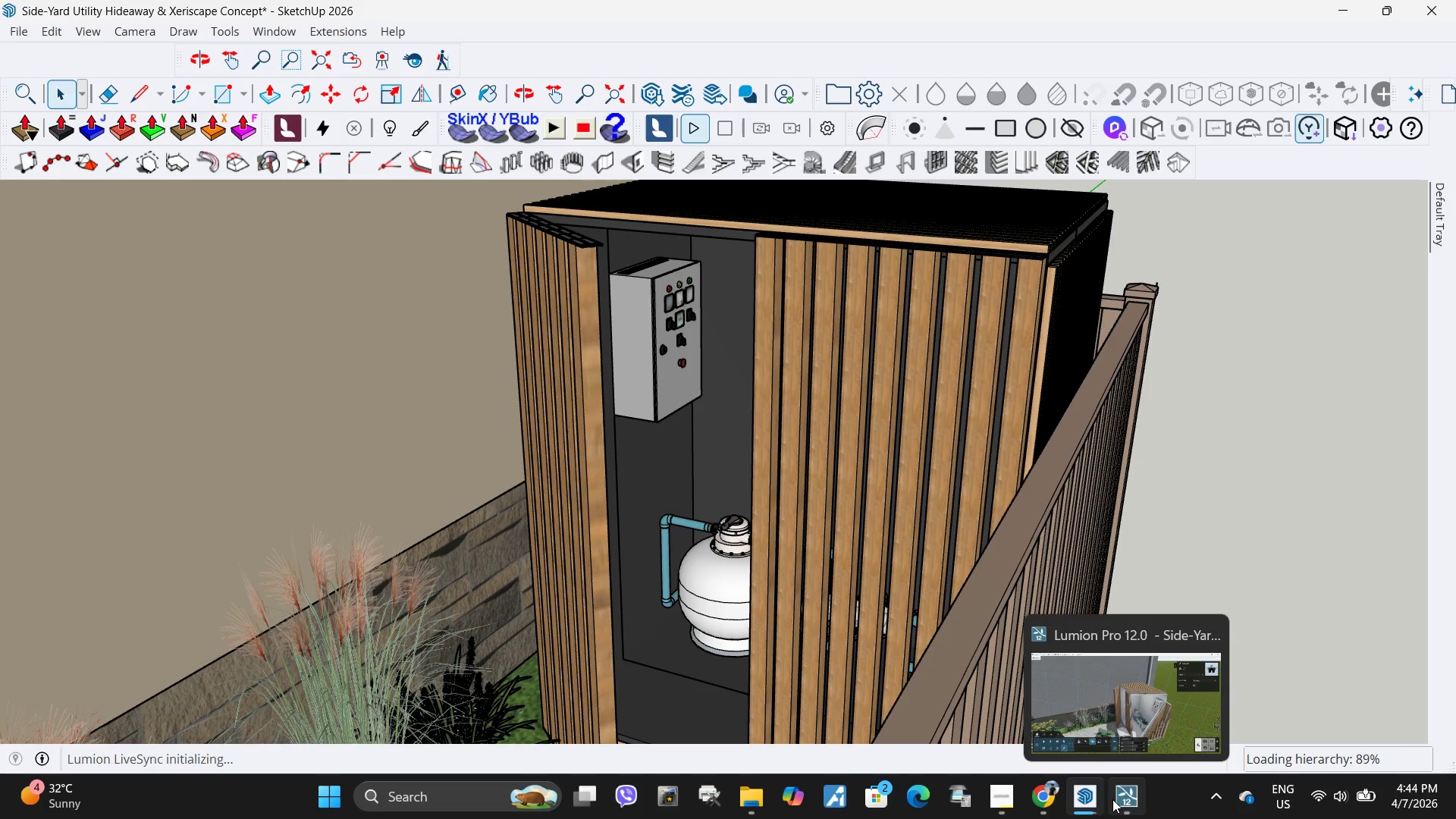 
wait(13.73)
 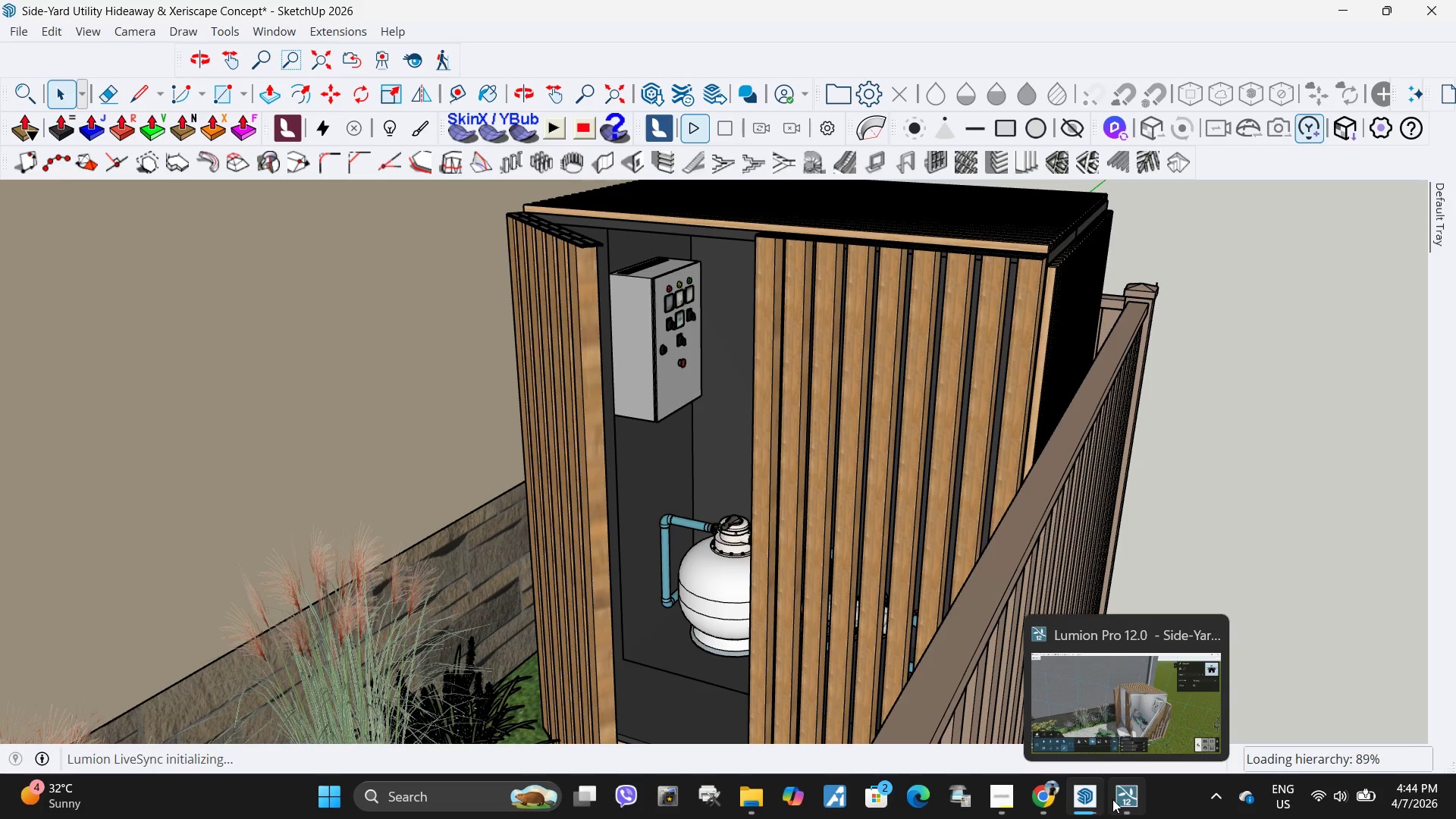 
left_click([1134, 711])
 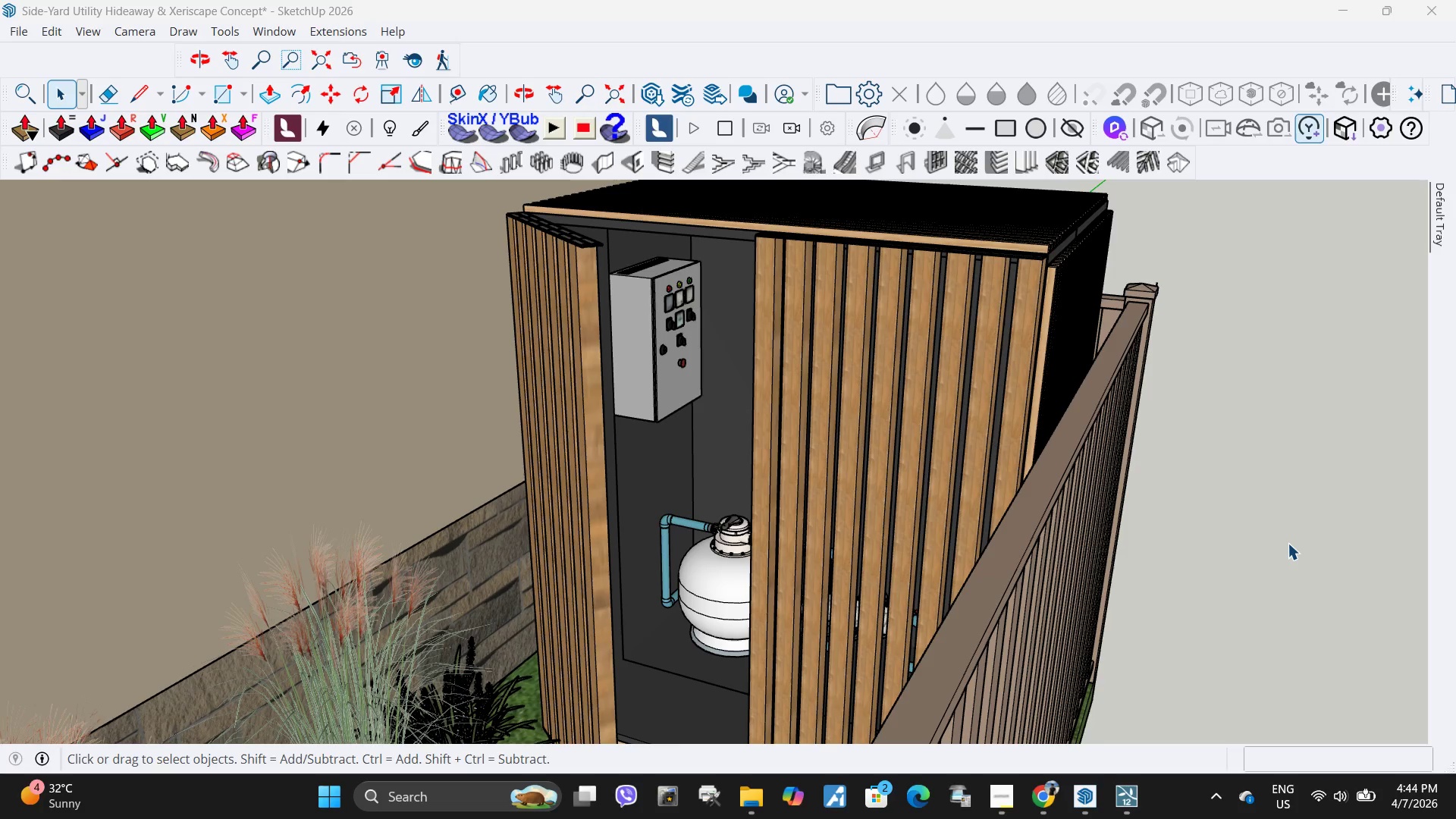 
wait(11.31)
 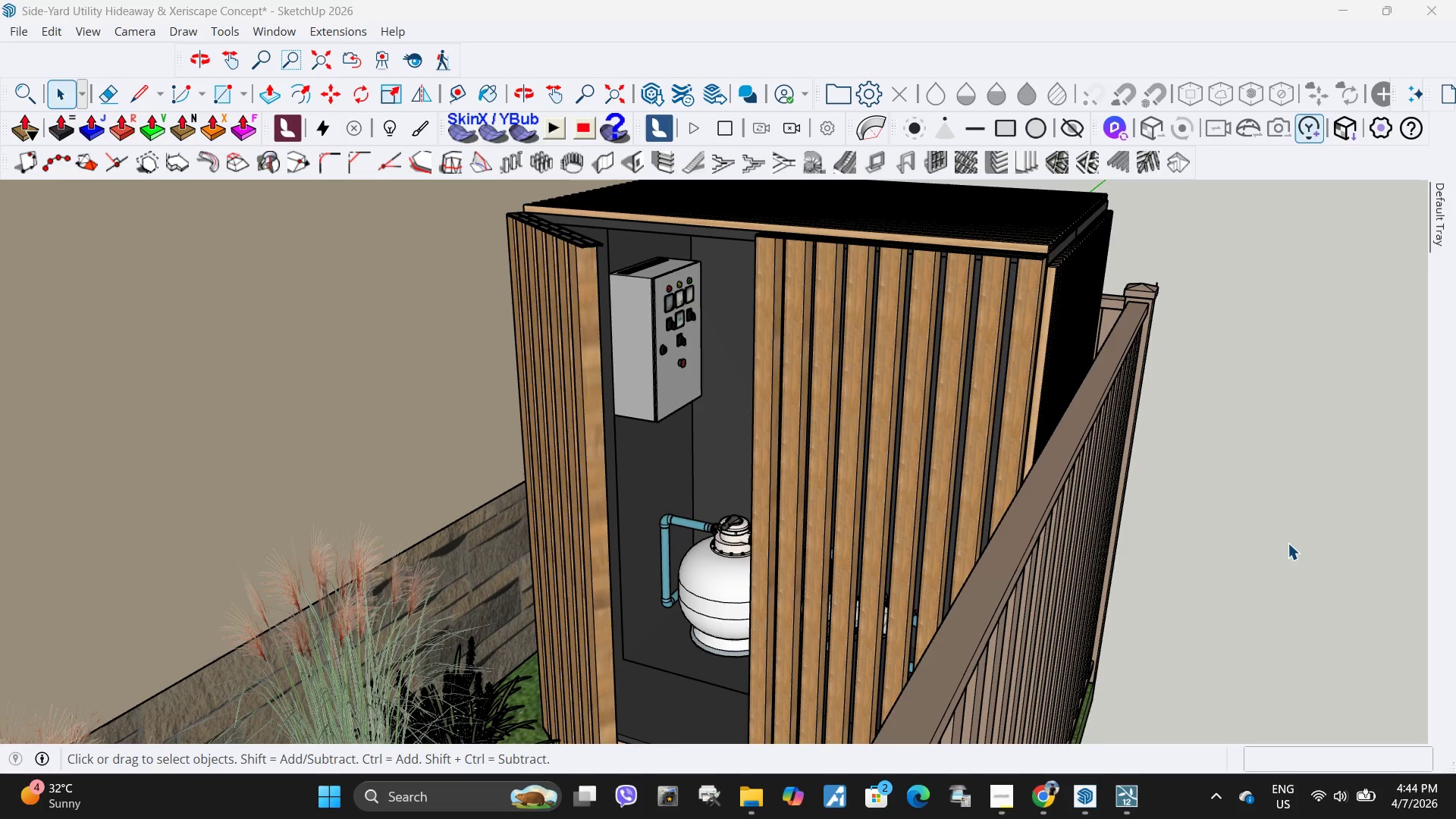 
left_click([1132, 696])
 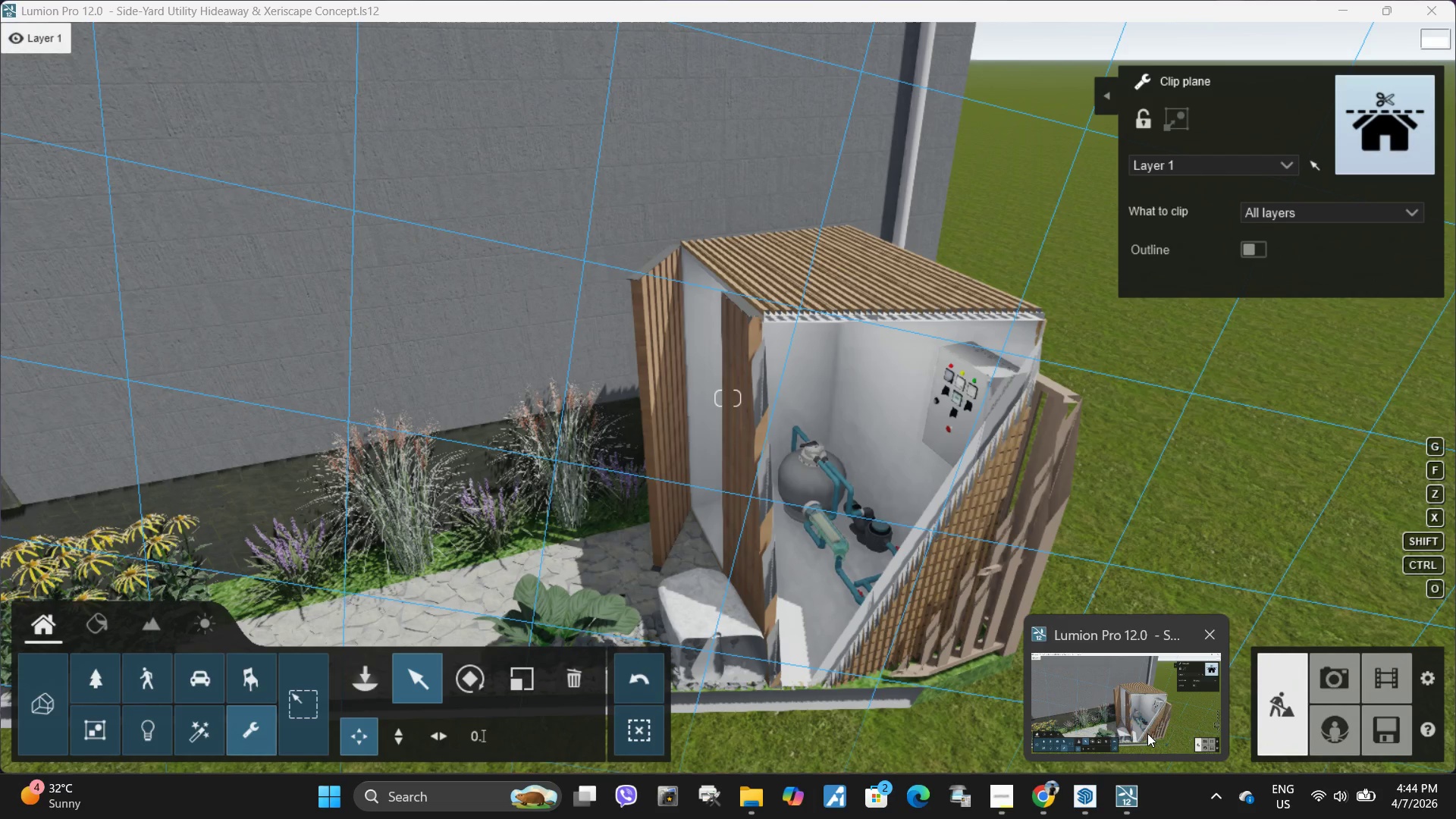 
left_click([1147, 733])
 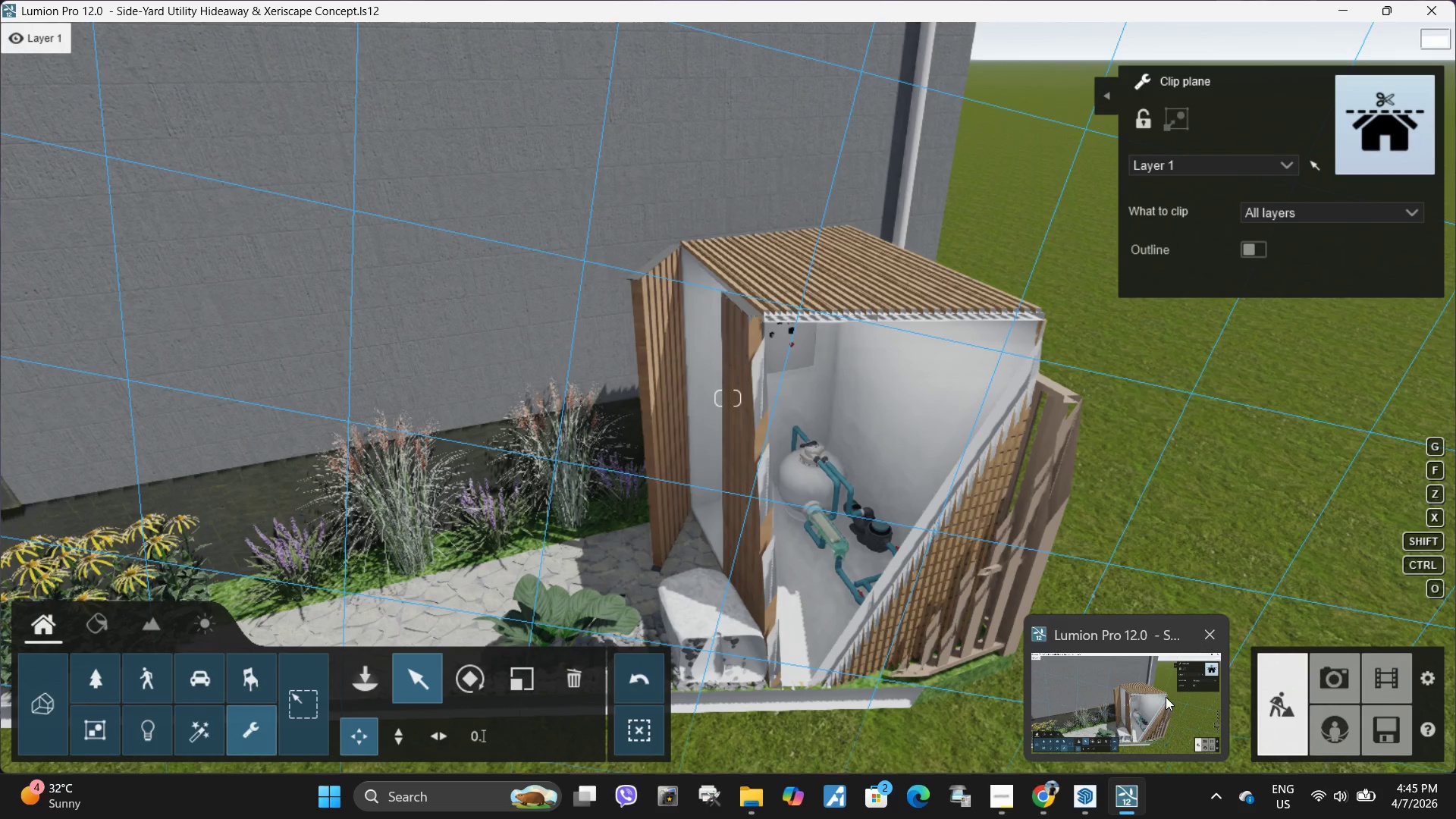 
type(ss)
 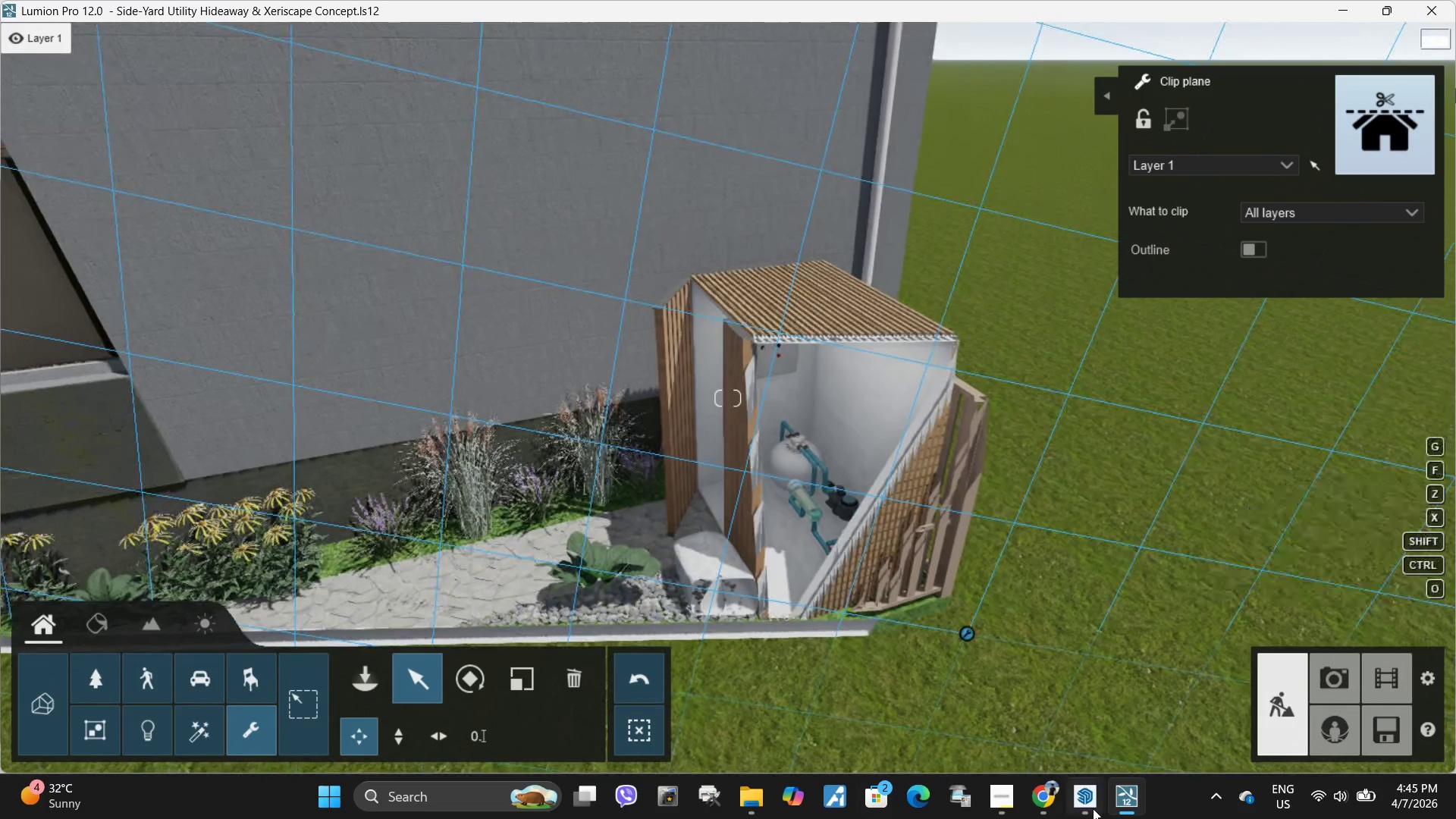 
left_click([1093, 808])
 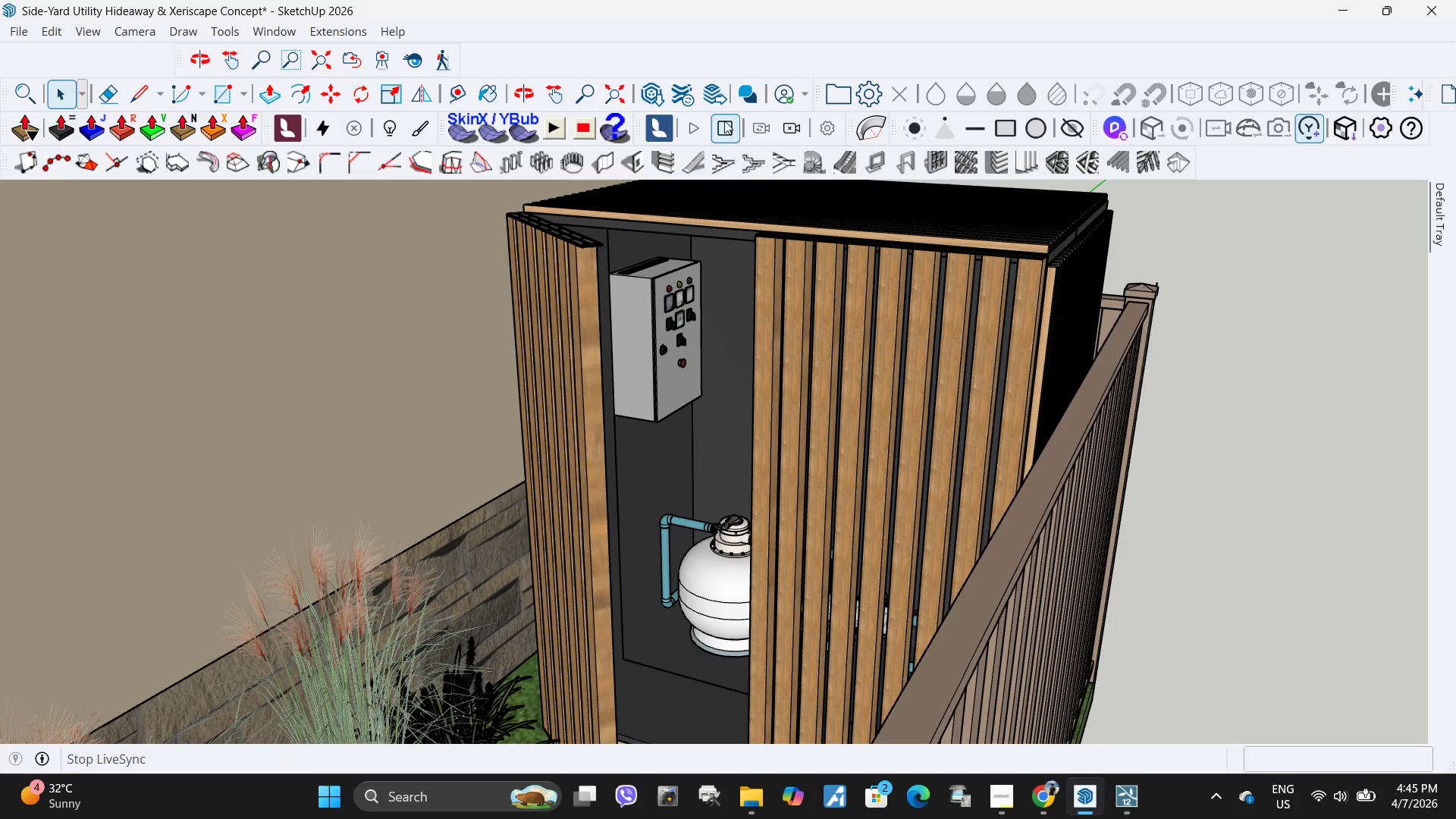 
left_click([724, 121])
 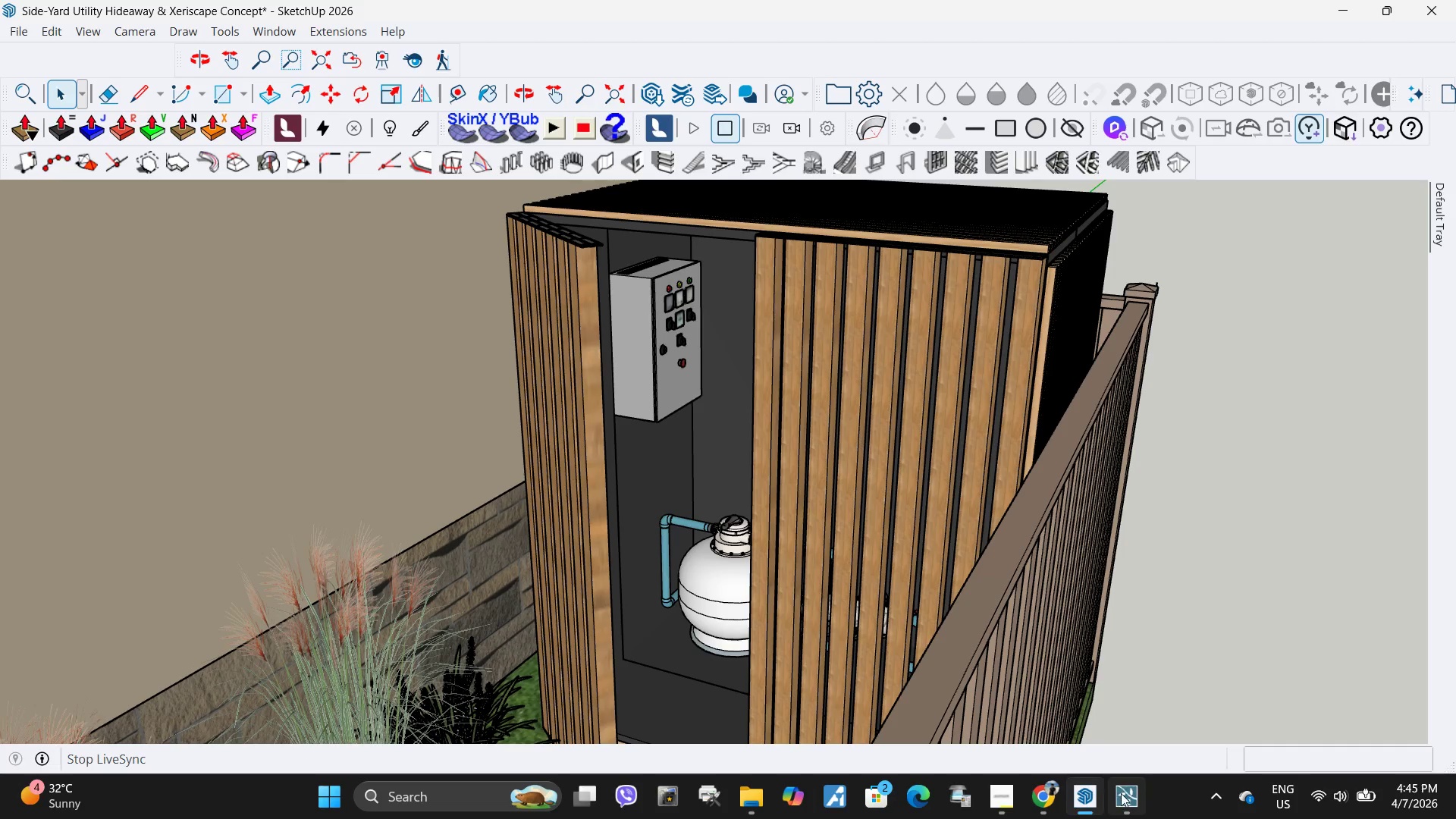 
left_click([1121, 794])
 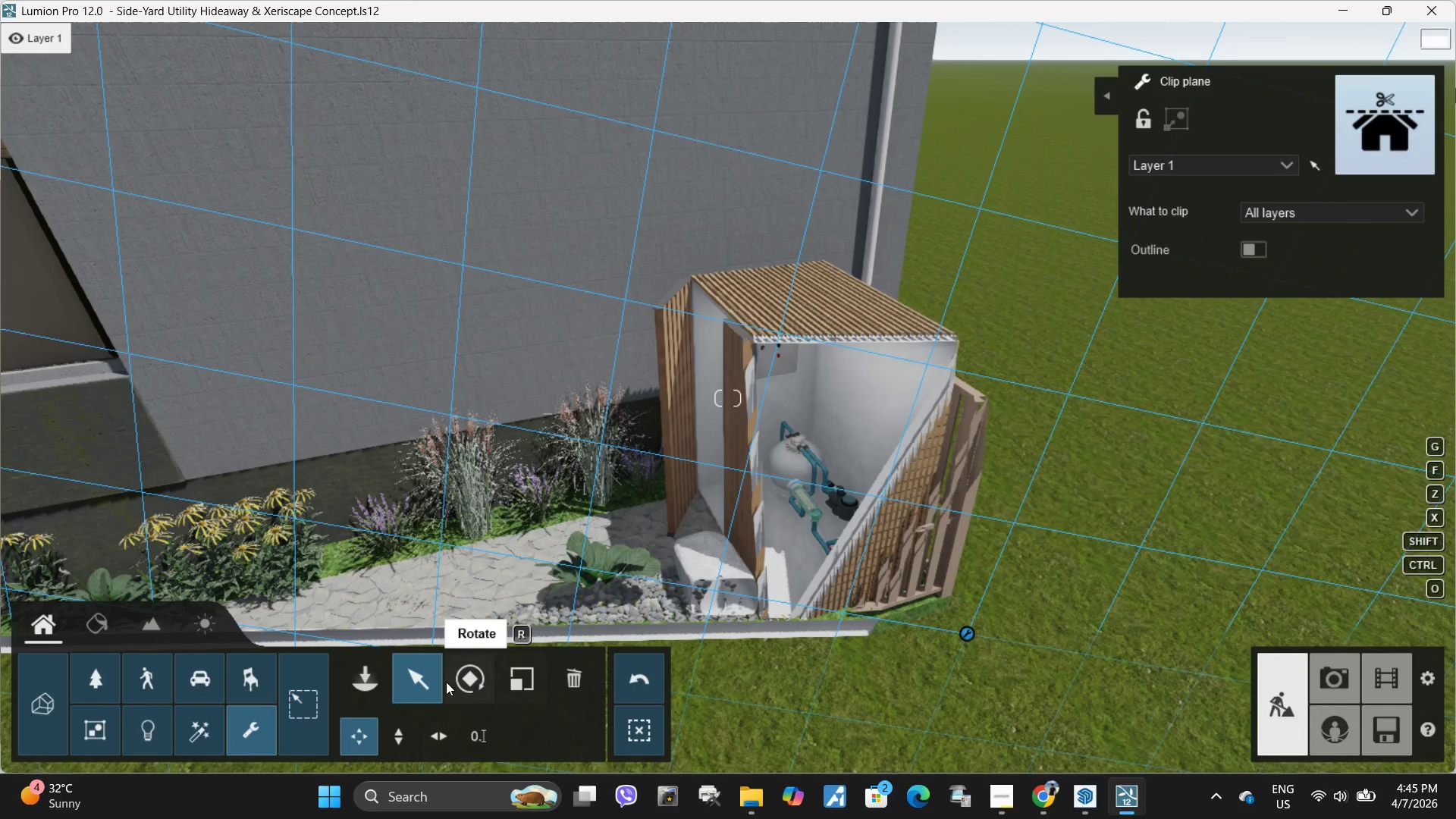 
wait(5.27)
 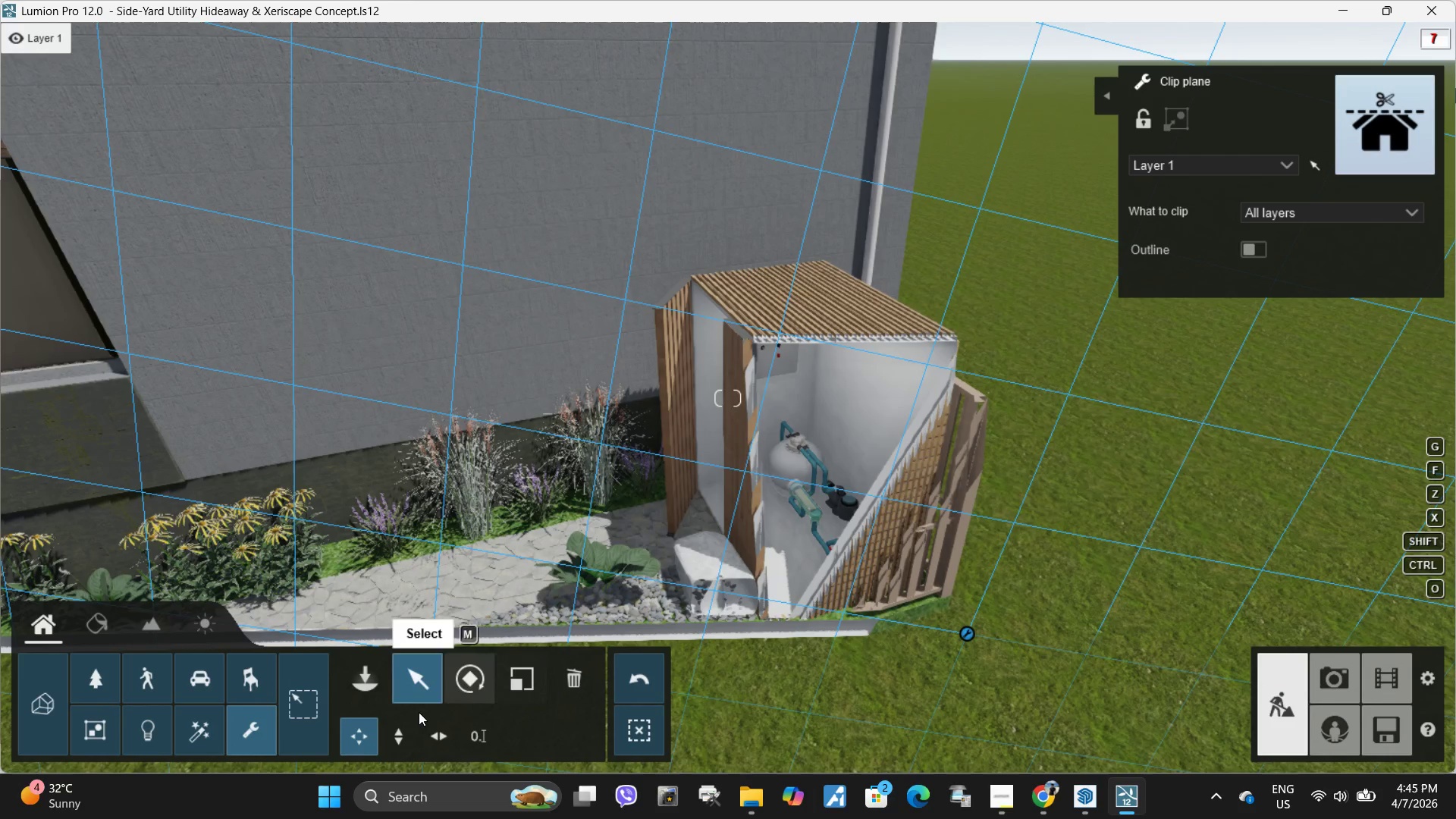 
left_click([481, 683])
 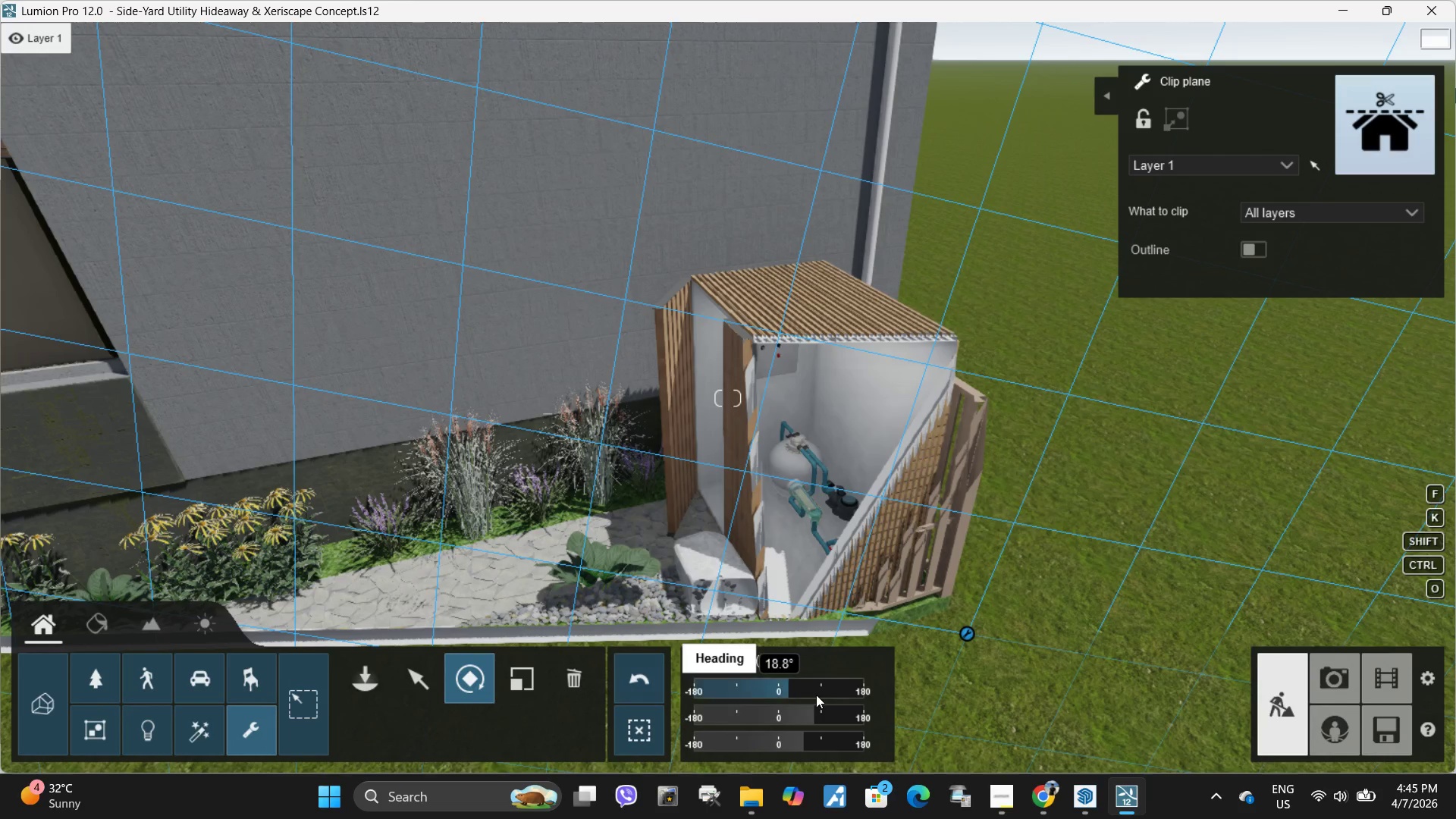 
hold_key(key=ShiftLeft, duration=1.5)
left_click_drag(start_coordinate=[815, 689], to_coordinate=[318, 522])
 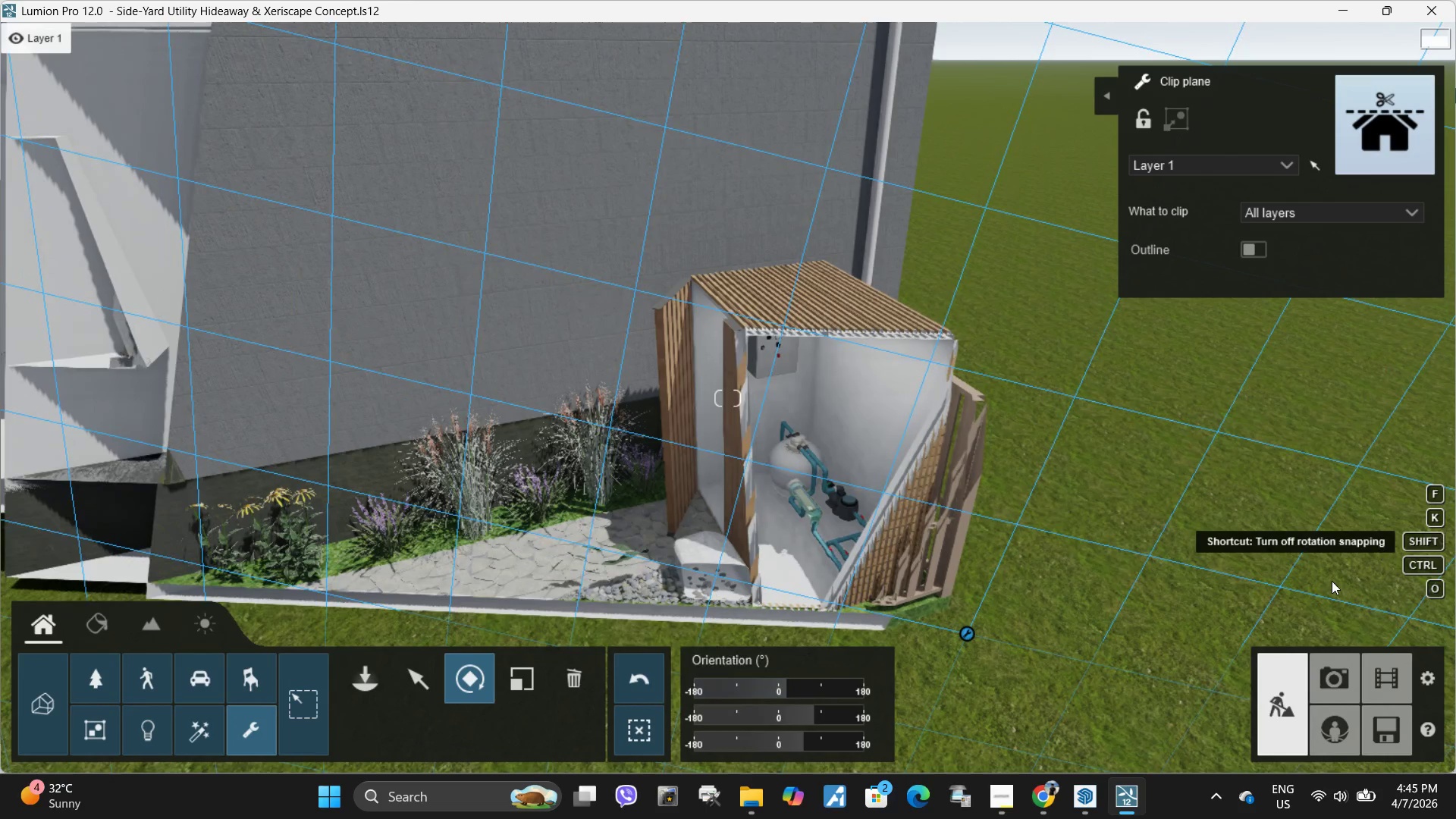 
hold_key(key=ShiftLeft, duration=1.52)
left_click_drag(start_coordinate=[651, 548], to_coordinate=[1441, 555])
 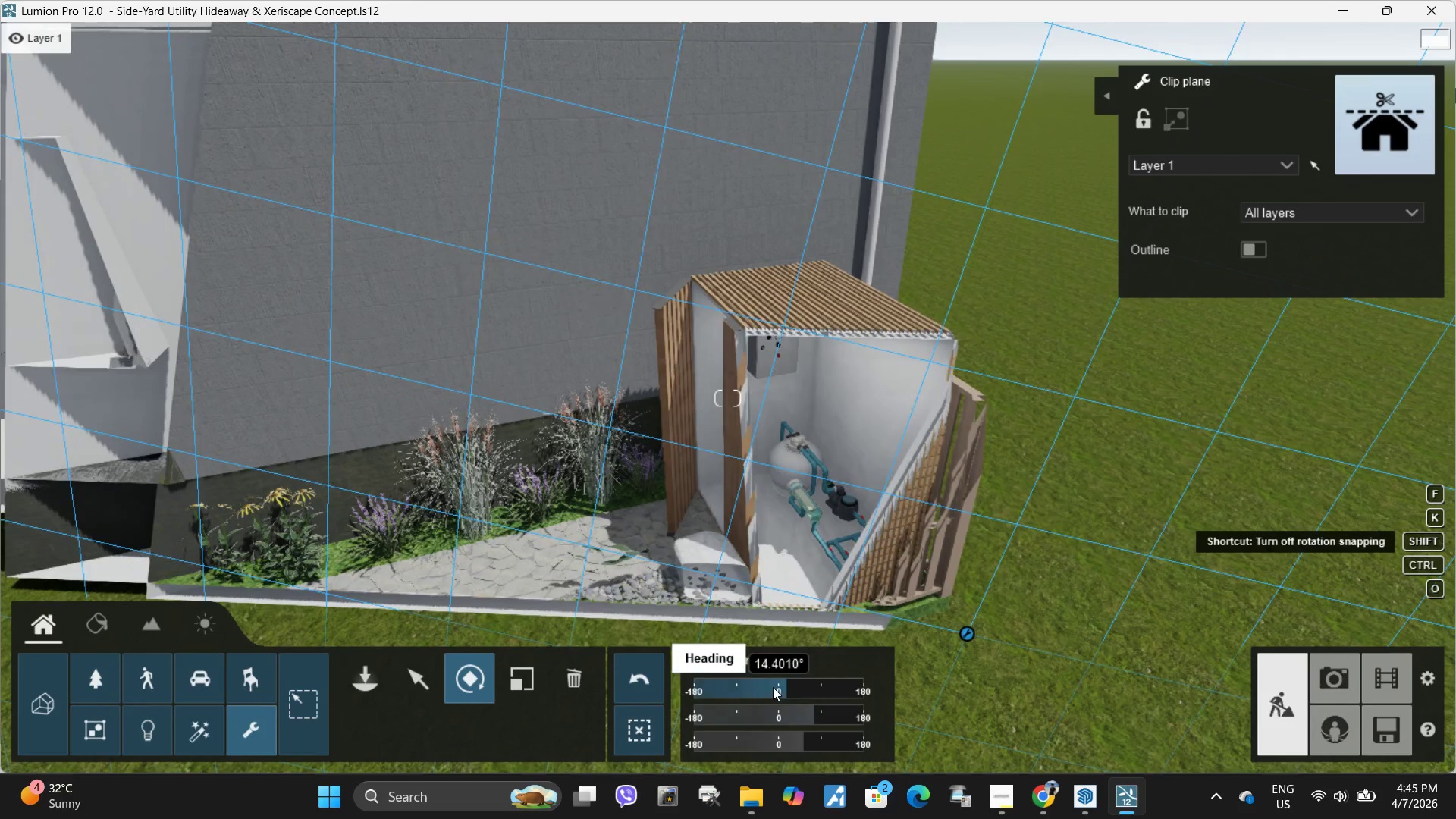 
left_click_drag(start_coordinate=[773, 687], to_coordinate=[1455, 699])
 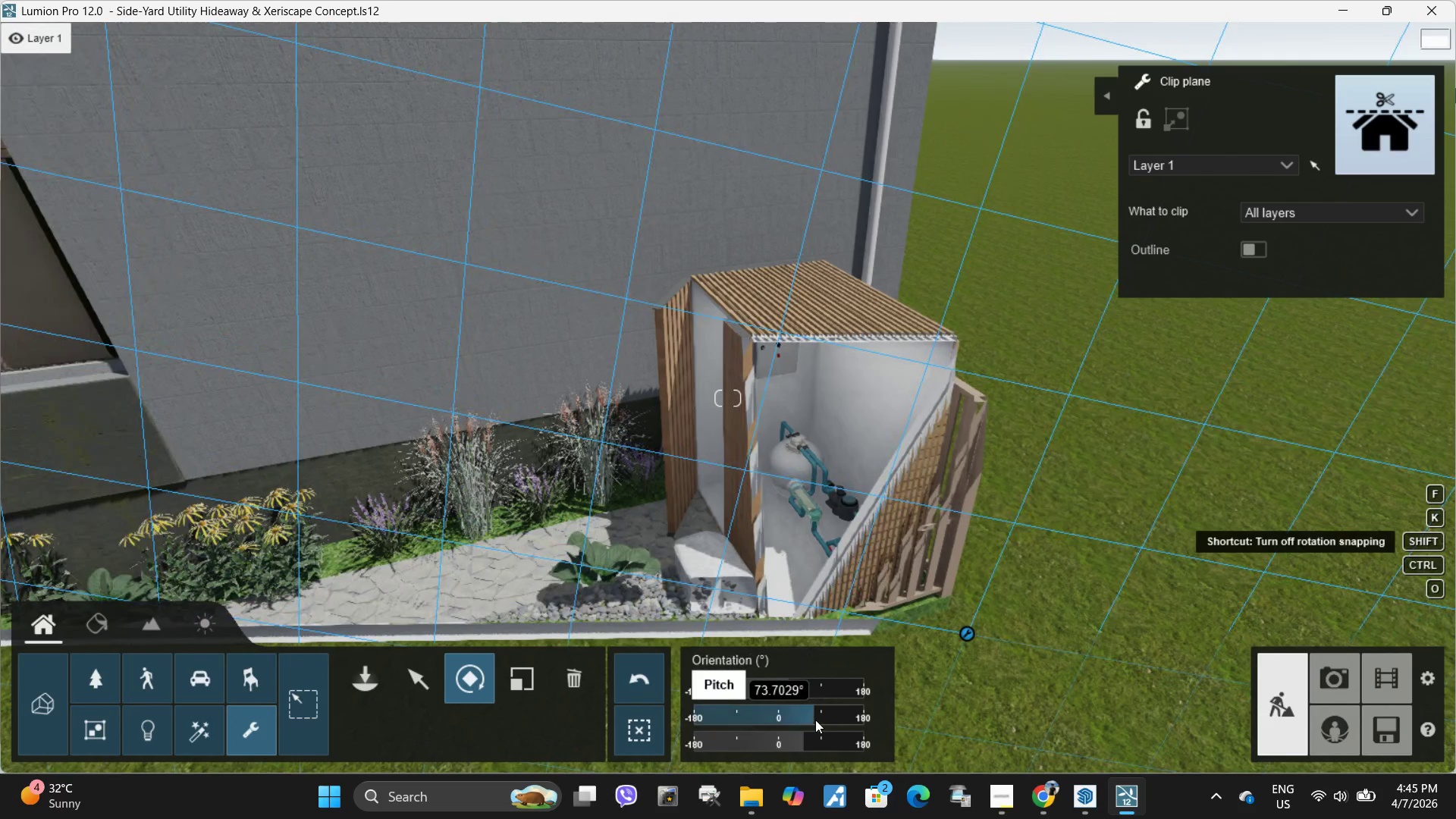 
hold_key(key=ShiftLeft, duration=1.52)
left_click_drag(start_coordinate=[815, 720], to_coordinate=[1378, 720])
 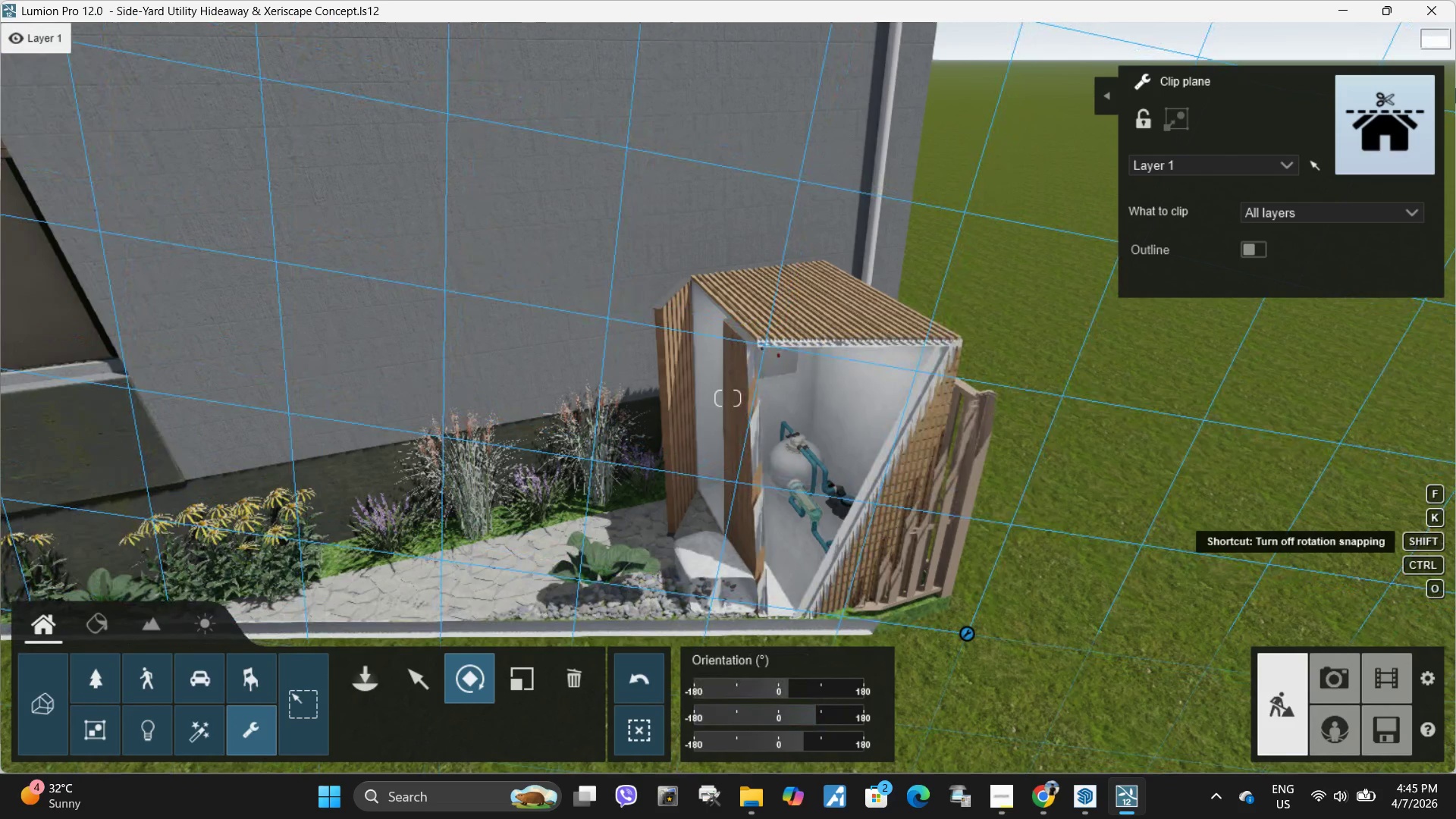 
hold_key(key=ShiftLeft, duration=1.51)
left_click_drag(start_coordinate=[699, 720], to_coordinate=[0, 674])
 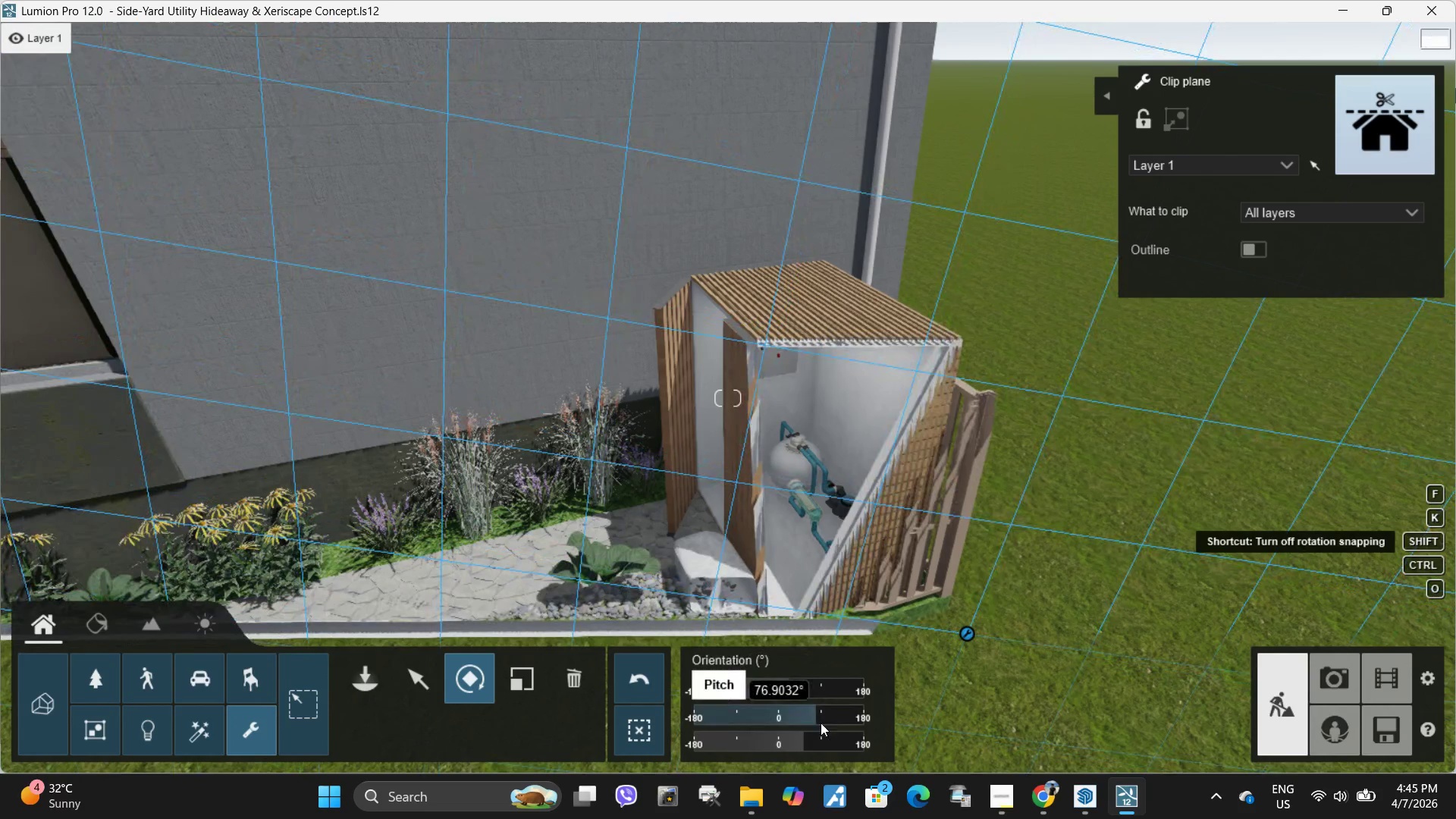 
hold_key(key=ShiftLeft, duration=1.52)
left_click_drag(start_coordinate=[821, 708], to_coordinate=[0, 698])
 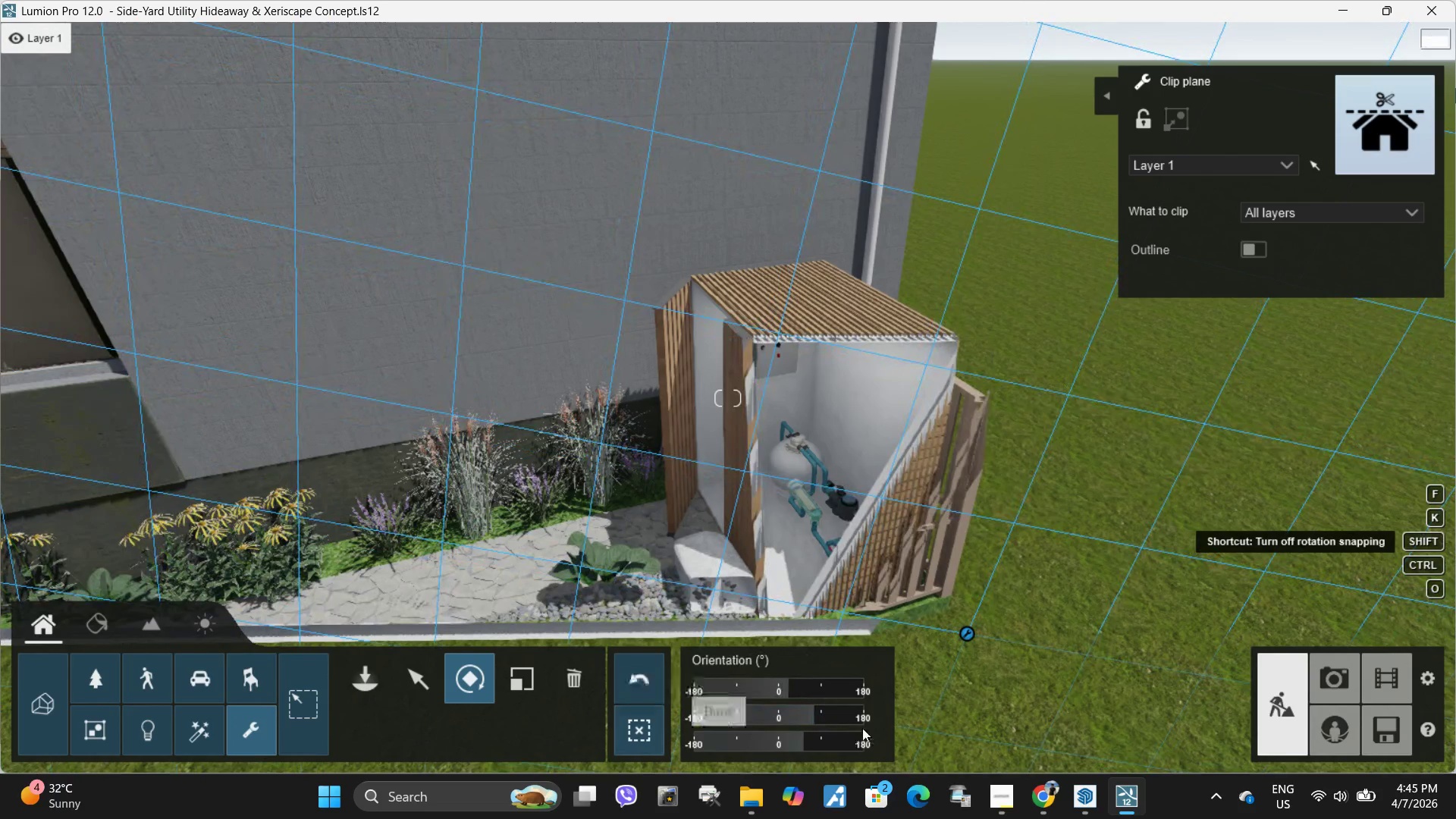 
hold_key(key=ShiftLeft, duration=1.52)
left_click_drag(start_coordinate=[833, 715], to_coordinate=[0, 614])
 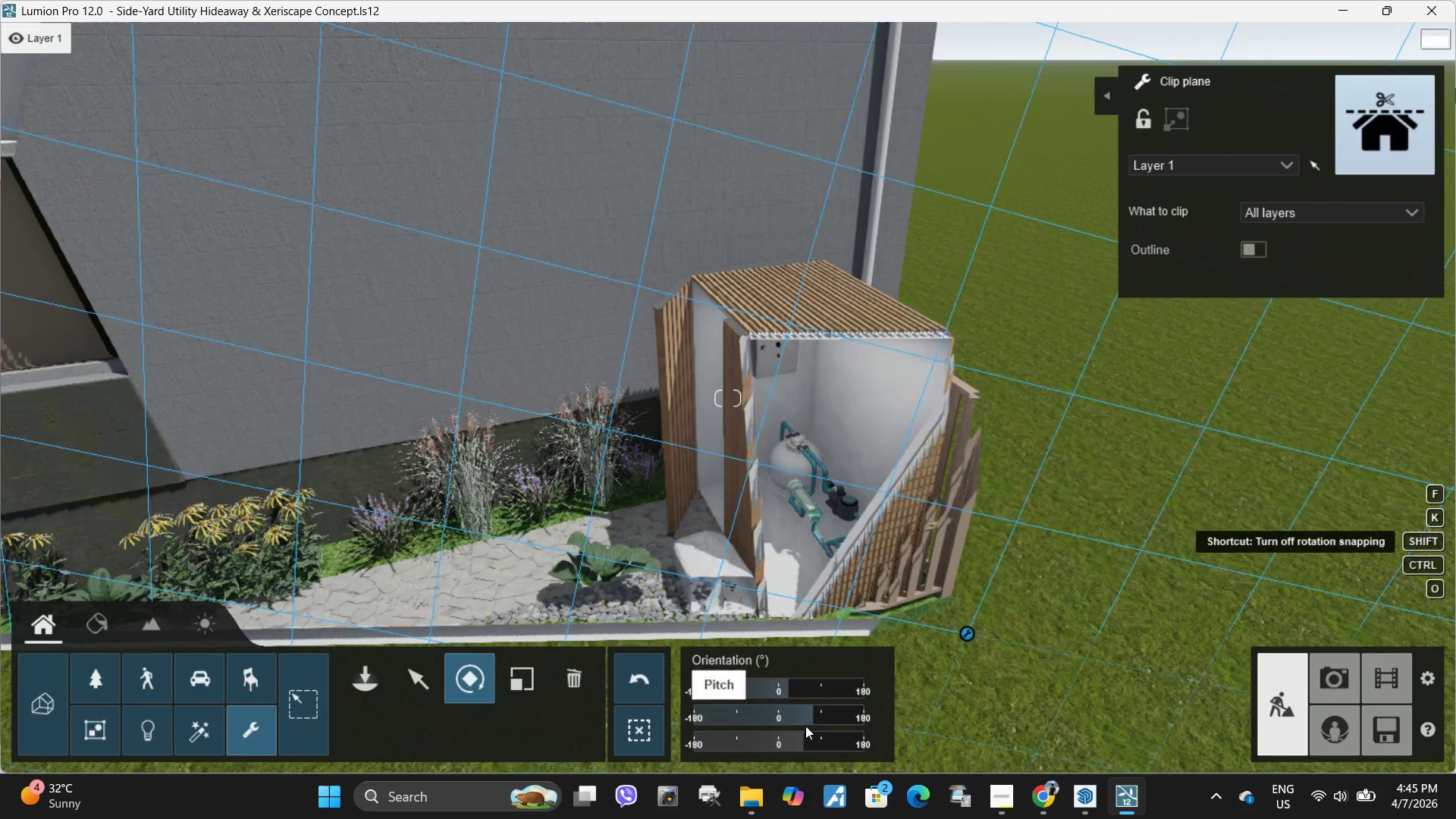 
hold_key(key=ShiftLeft, duration=0.34)
left_click_drag(start_coordinate=[807, 711], to_coordinate=[789, 708])
 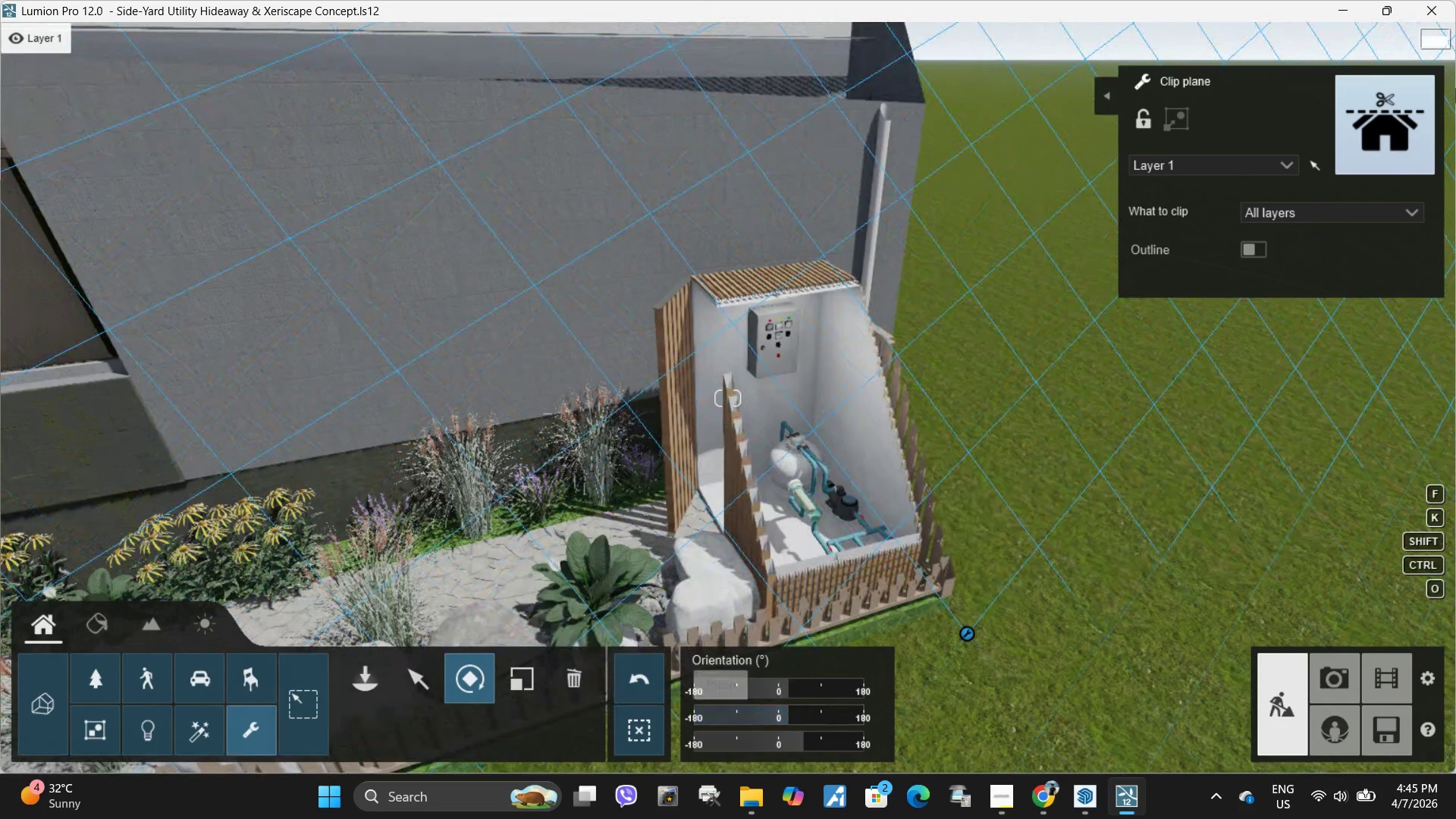 
type(ddwwdew)
 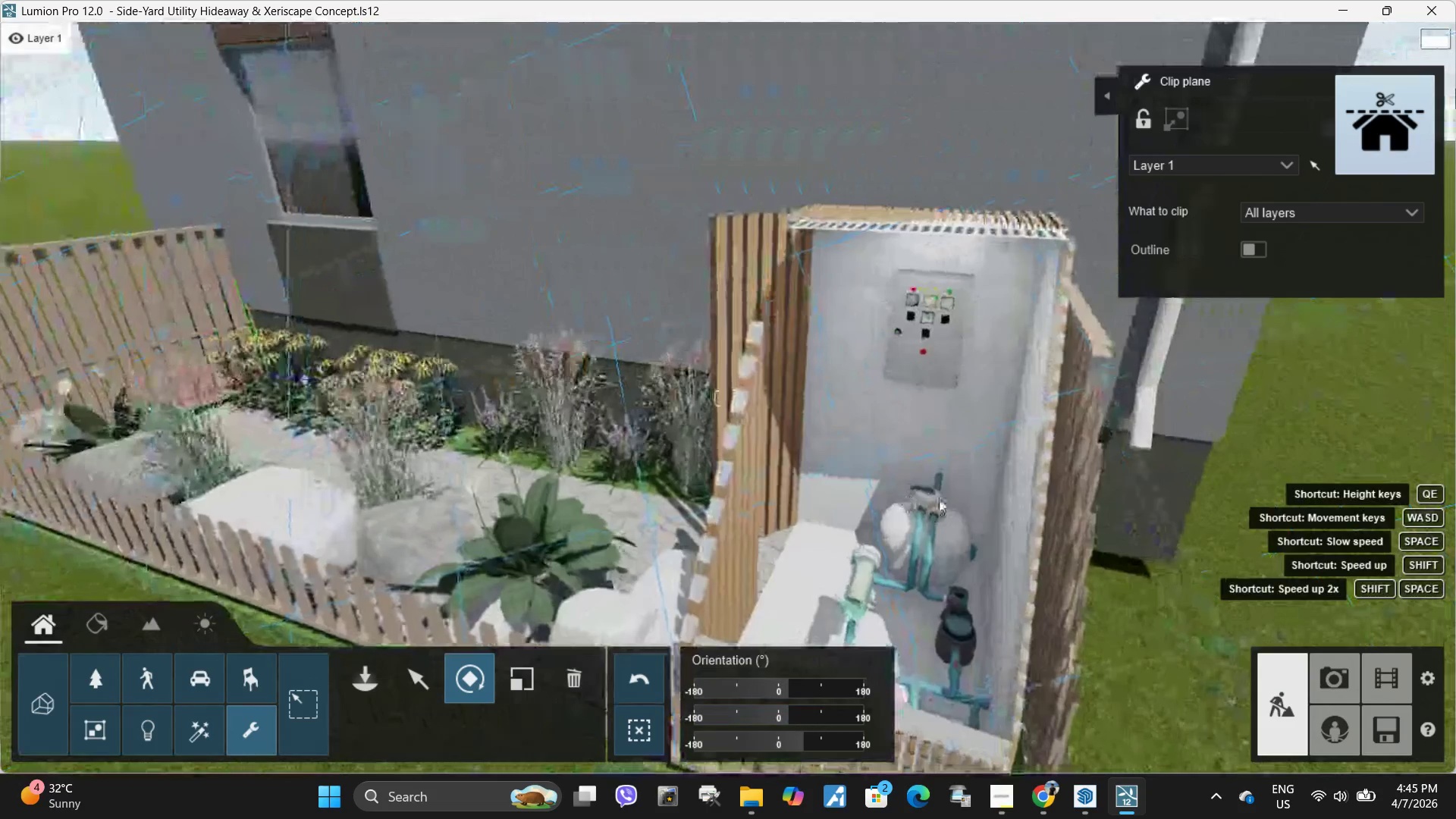 
key(S)
 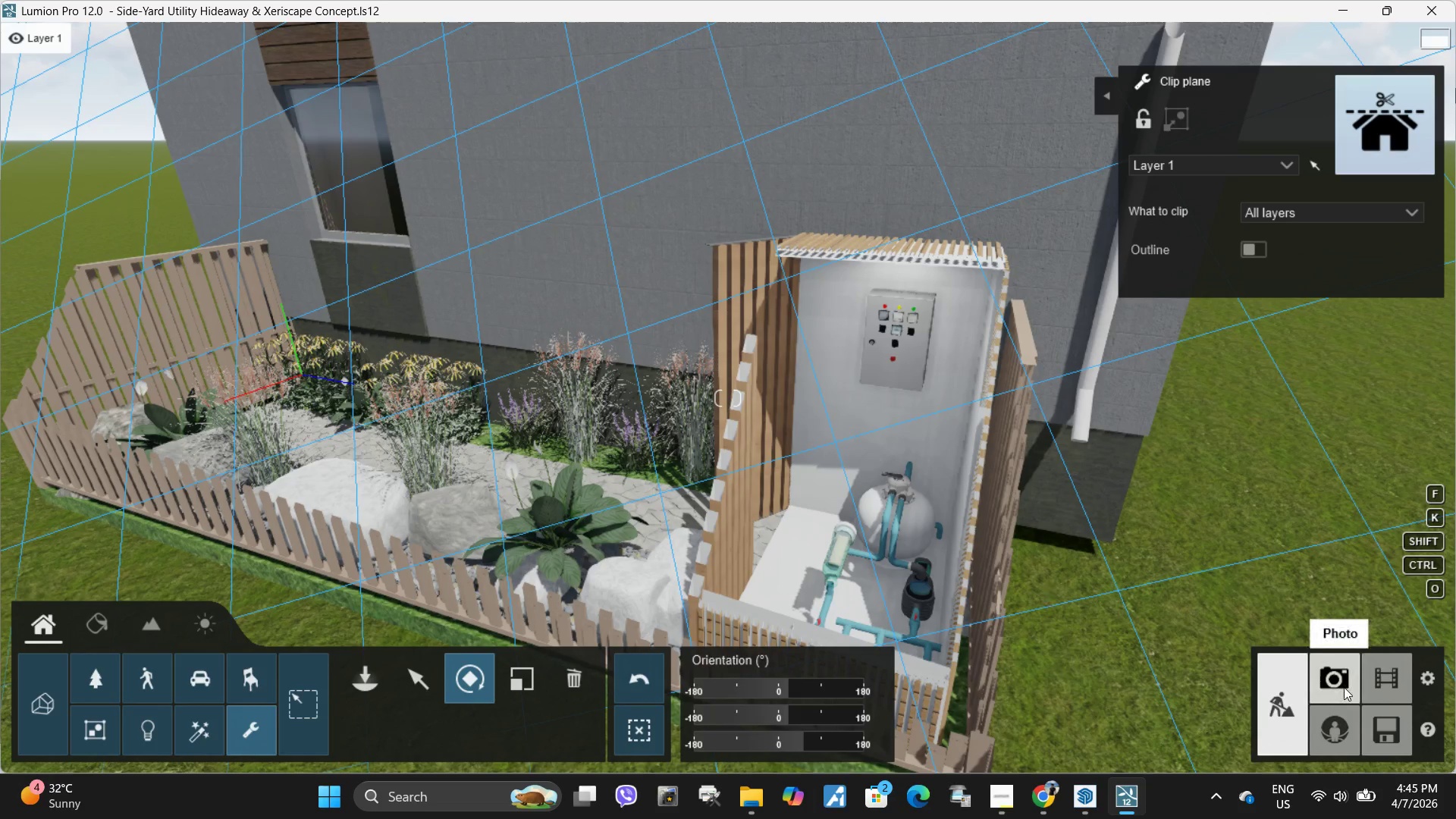 
left_click([1344, 687])
 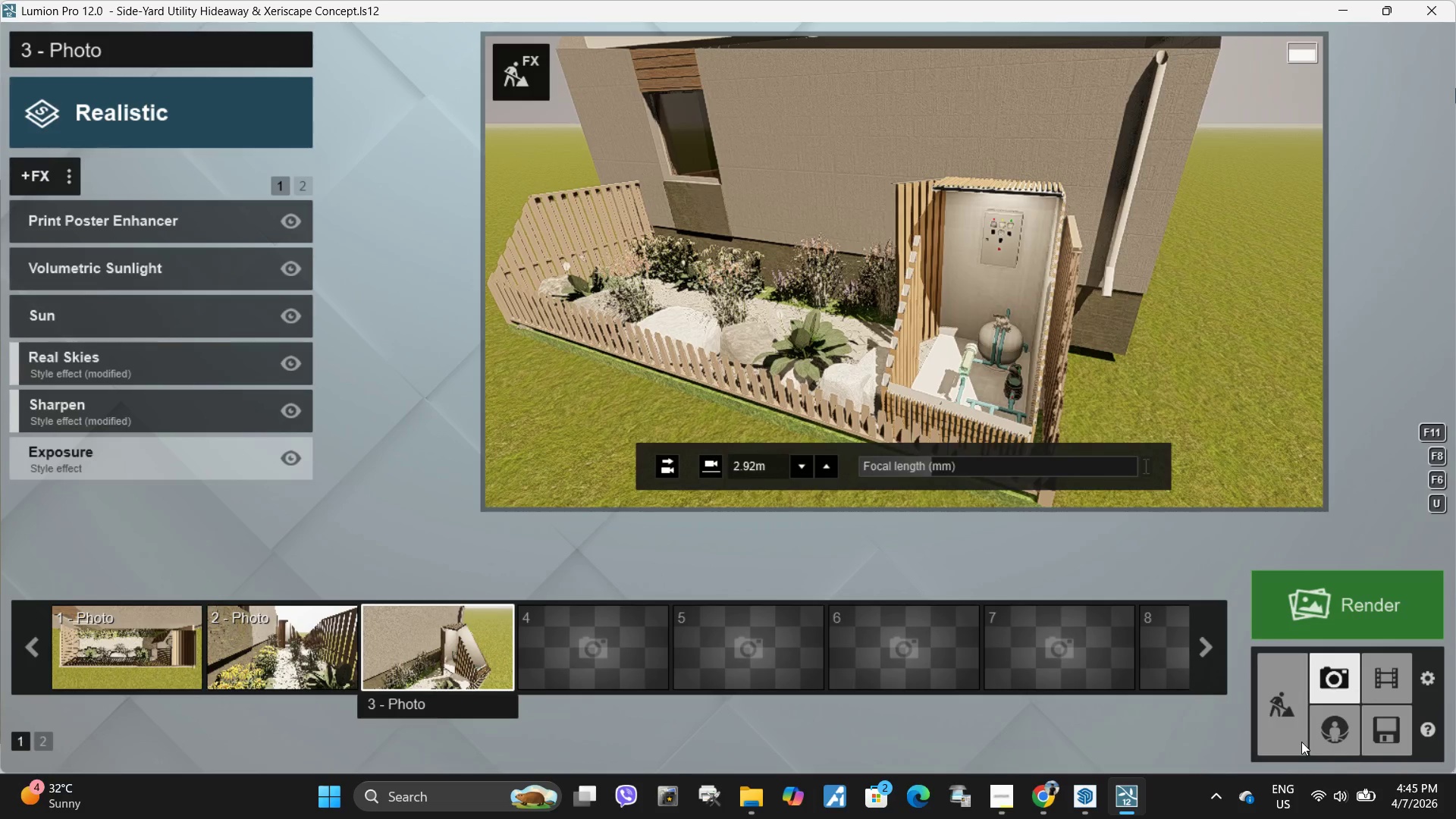 
double_click([403, 670])
 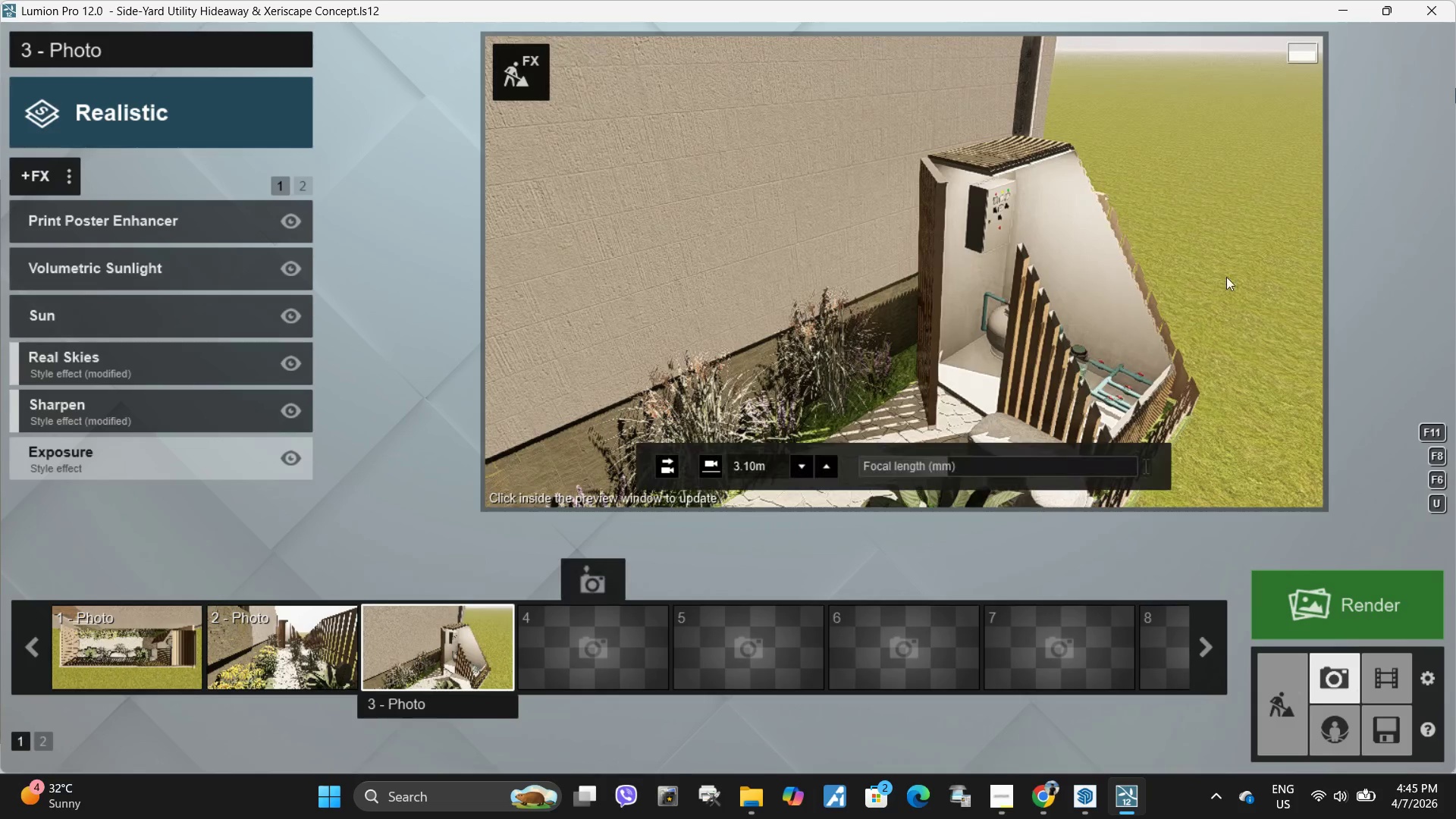 
type(dddqeewwaaad)
 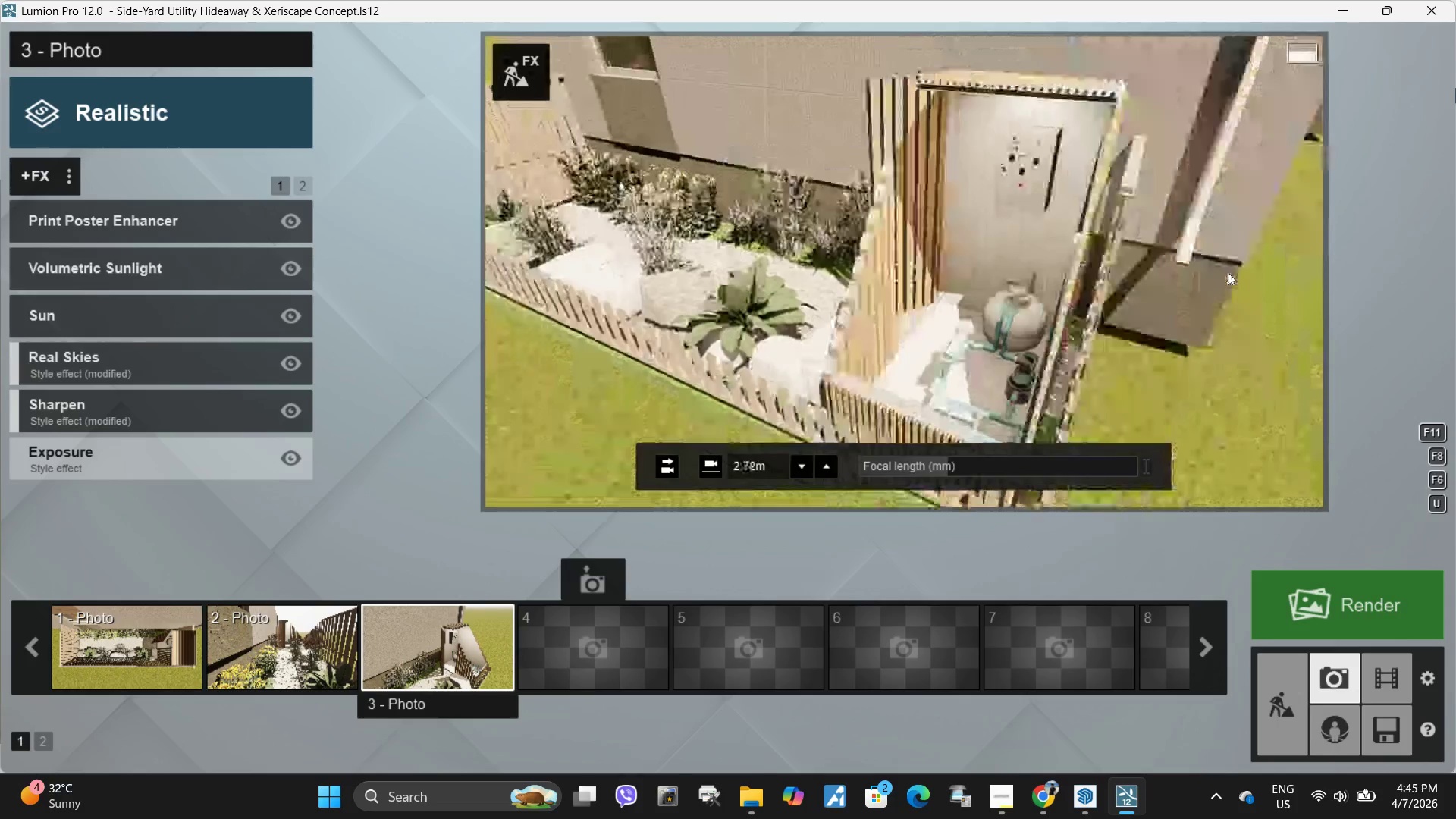 
type(sdaaaww)
 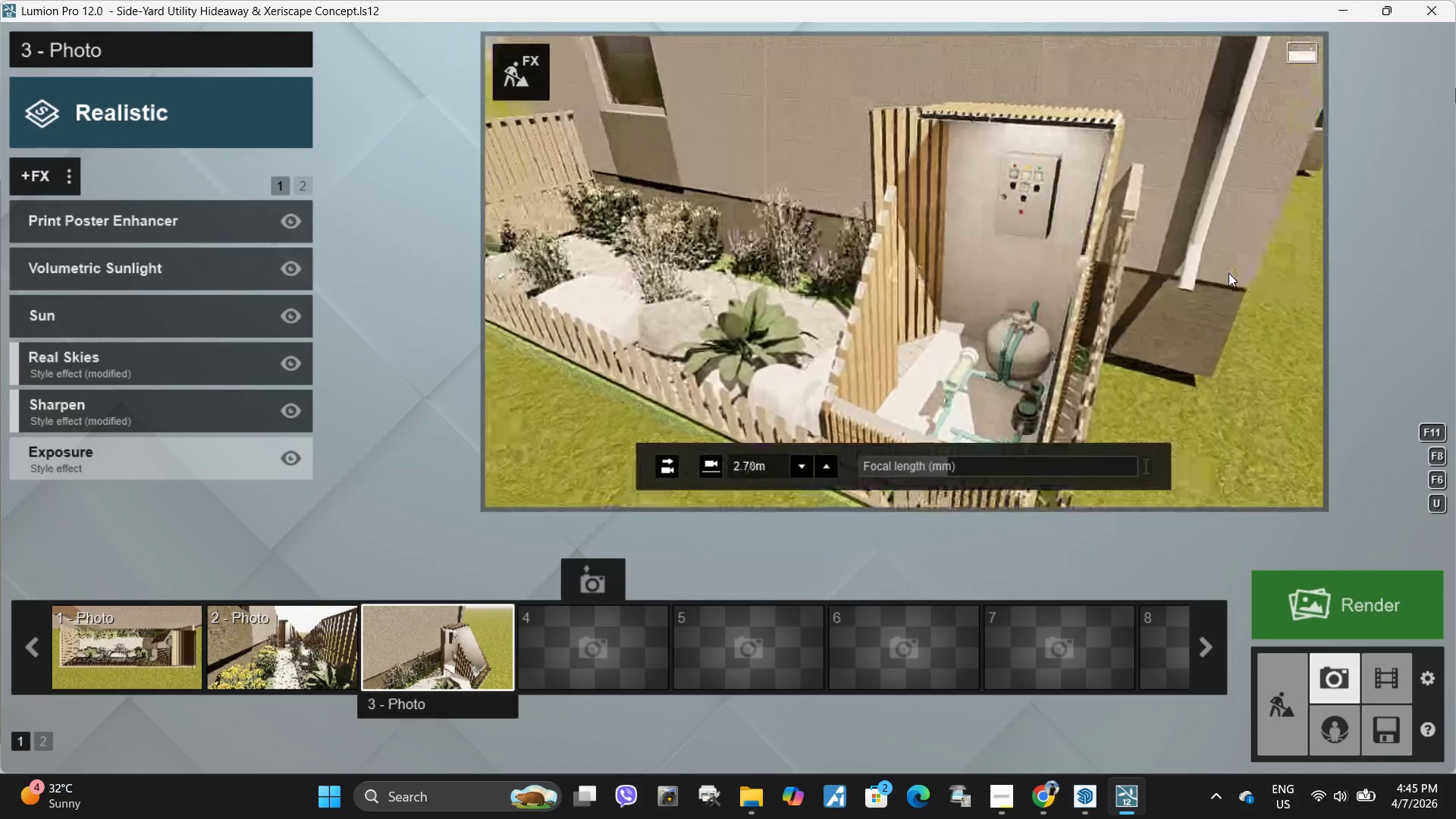 
type(eds)
 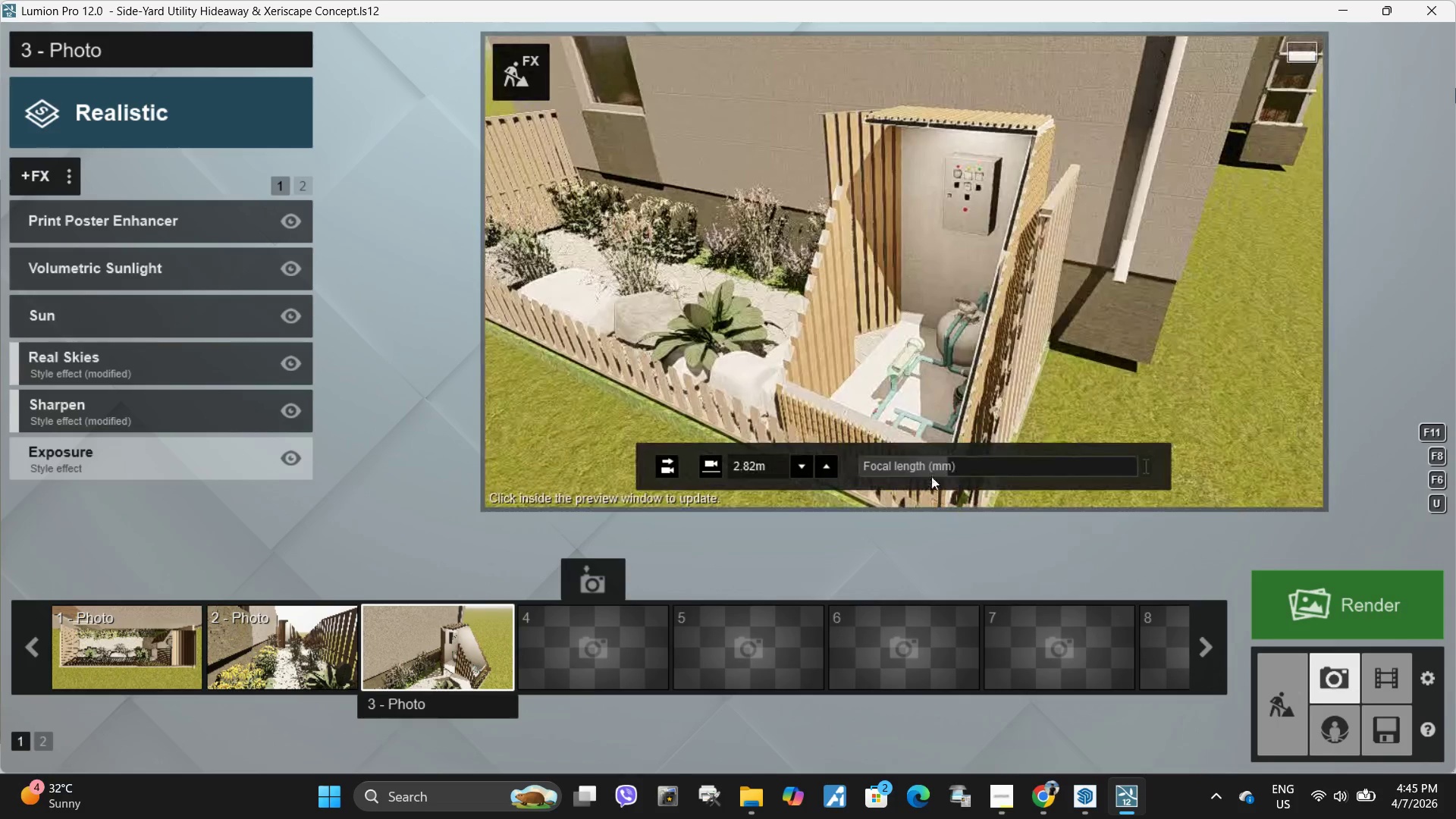 
left_click_drag(start_coordinate=[931, 476], to_coordinate=[952, 474])
 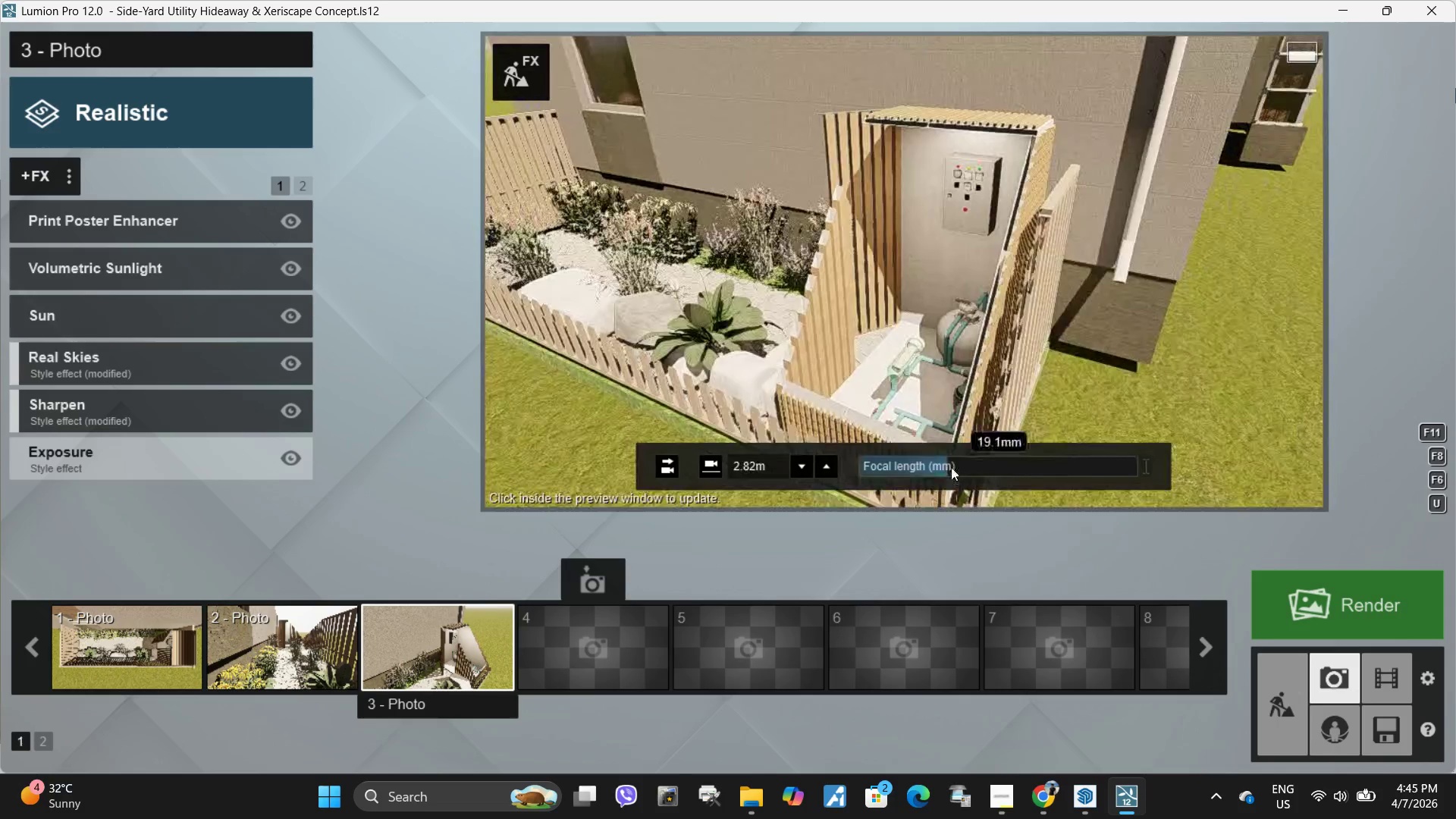 
left_click_drag(start_coordinate=[947, 468], to_coordinate=[968, 467])
 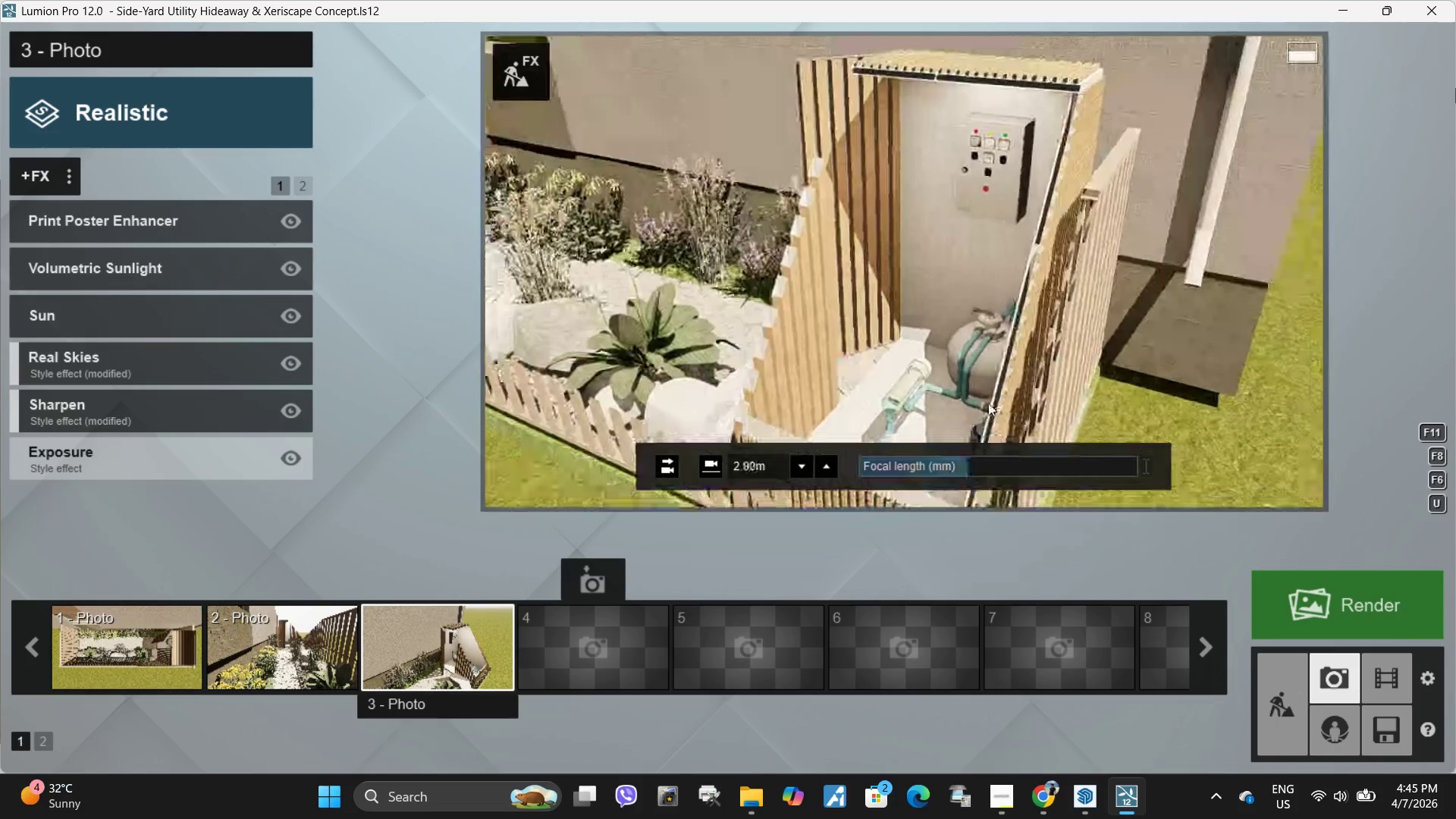 
hold_key(key=S, duration=0.31)
 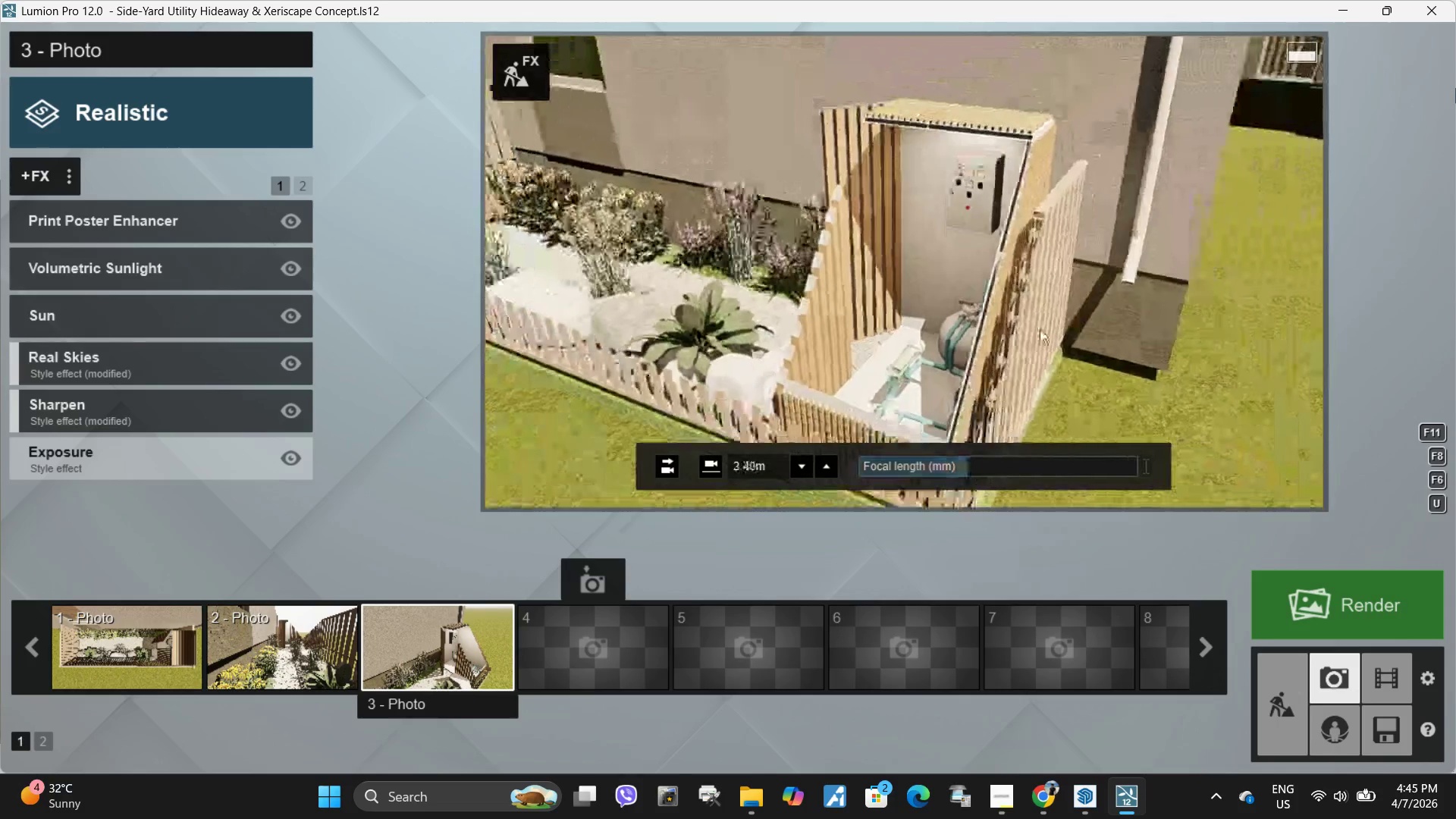 
type(sewww)
 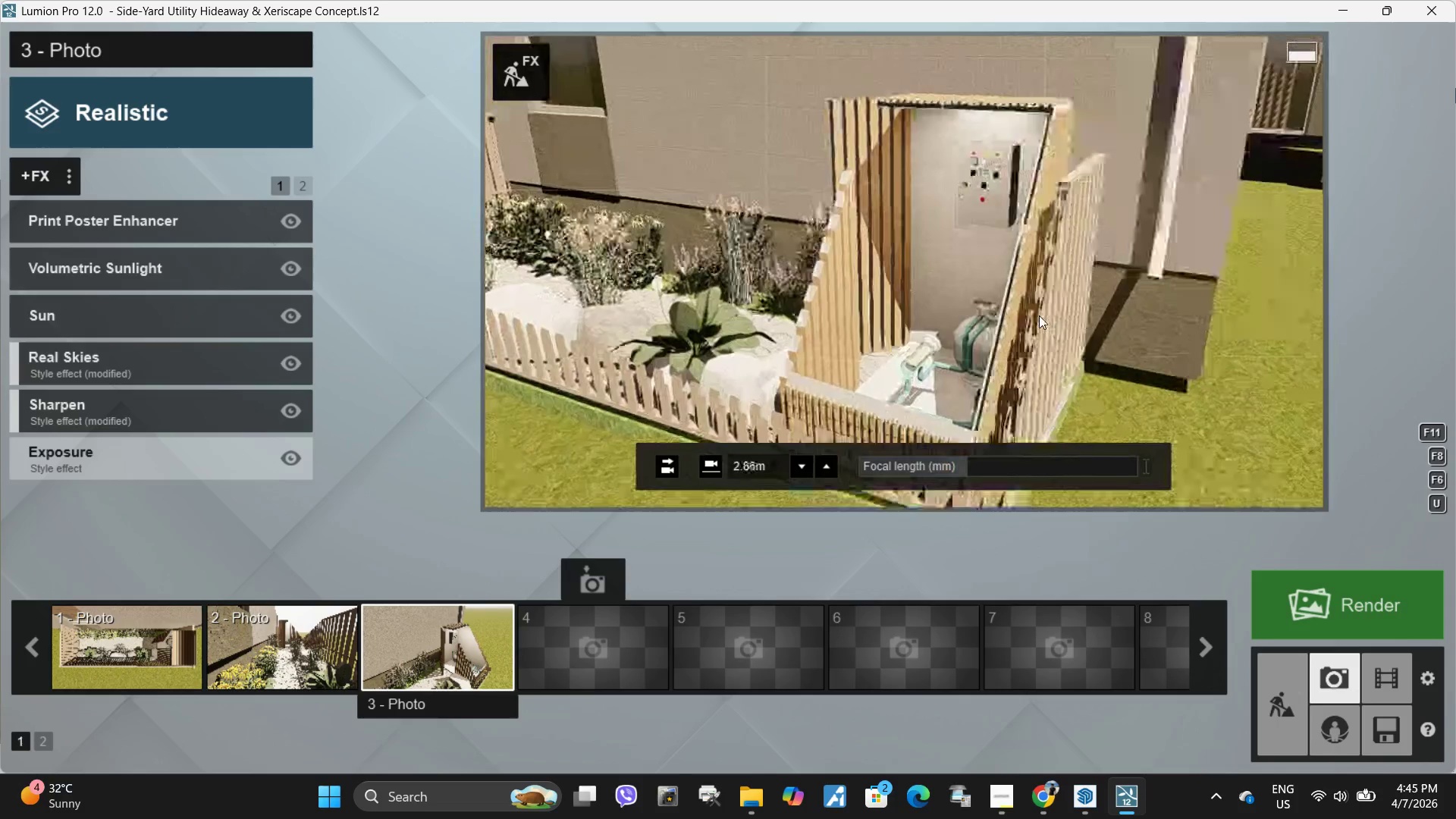 
right_click([1039, 315])
 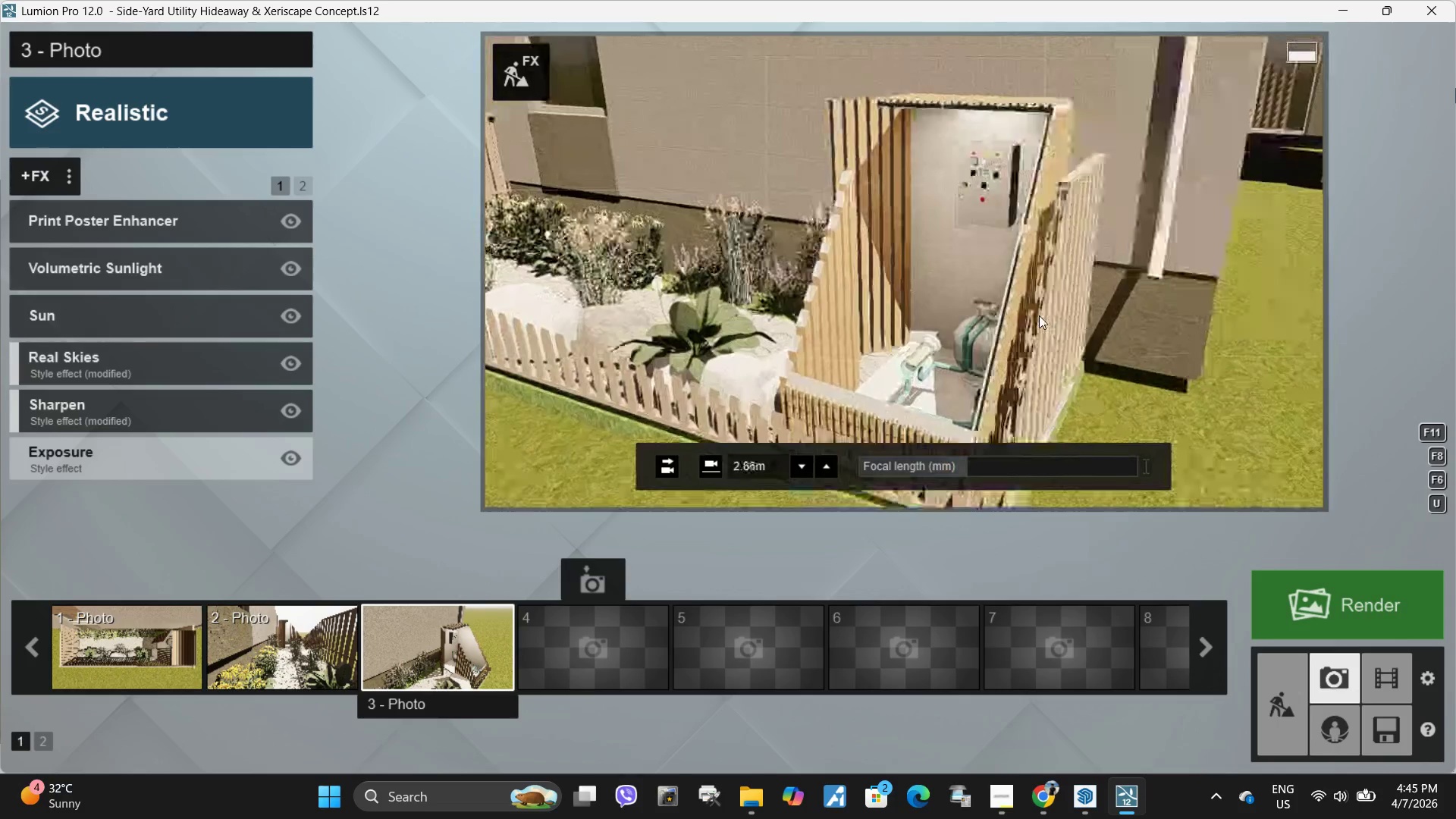 
type(add)
 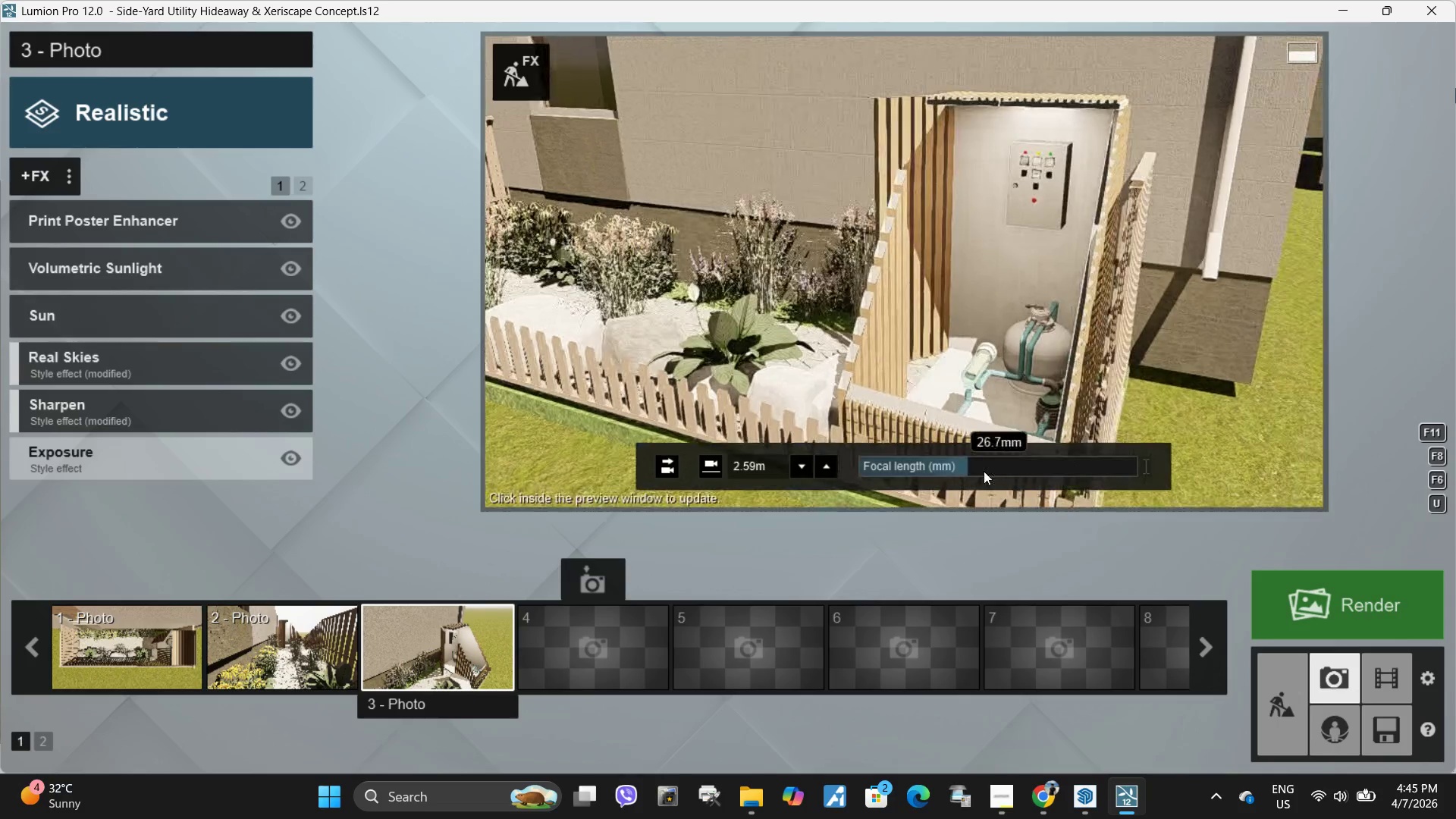 
left_click_drag(start_coordinate=[985, 470], to_coordinate=[992, 470])
 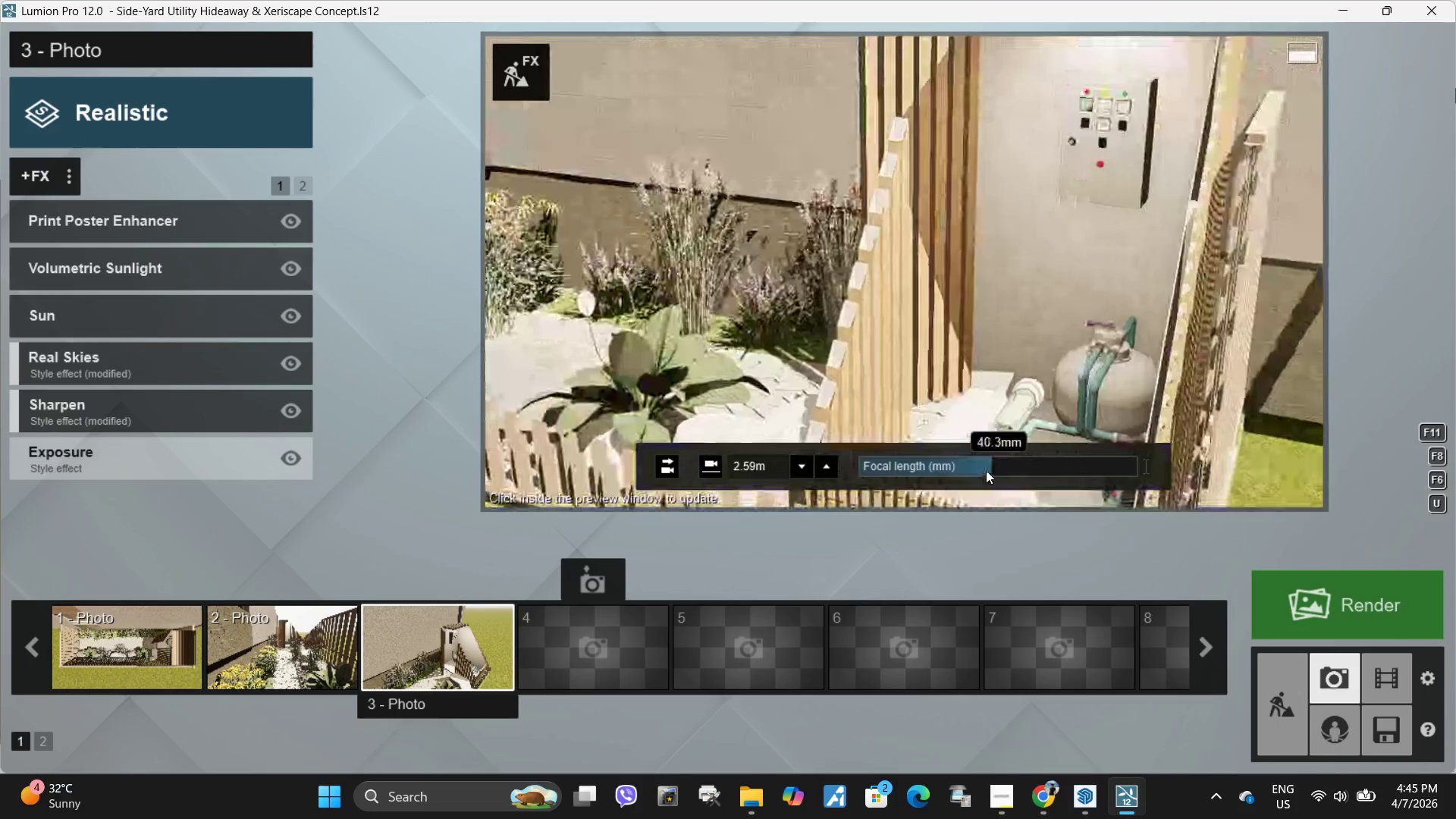 
left_click_drag(start_coordinate=[987, 470], to_coordinate=[978, 470])
 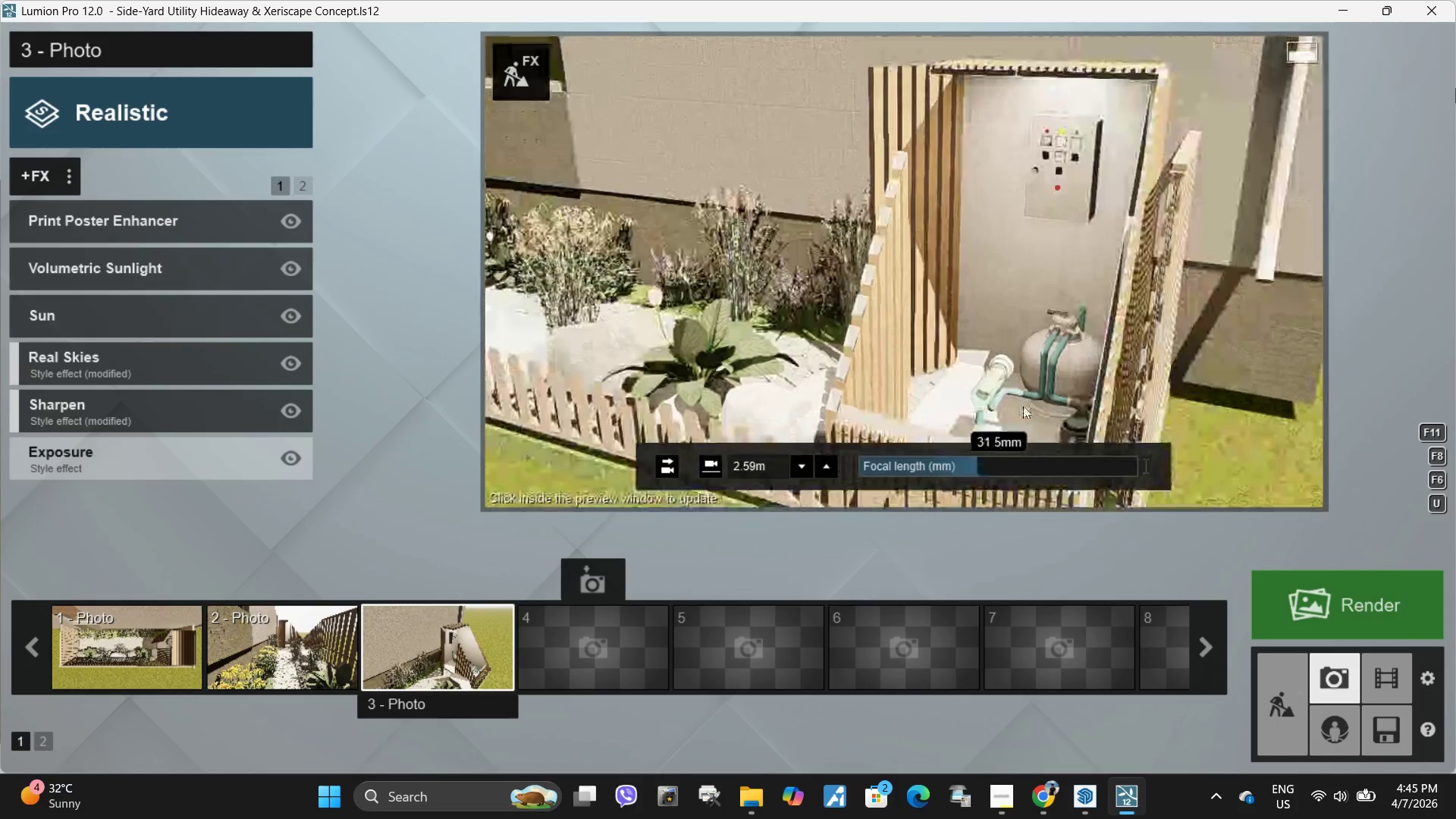 
type(sada)
 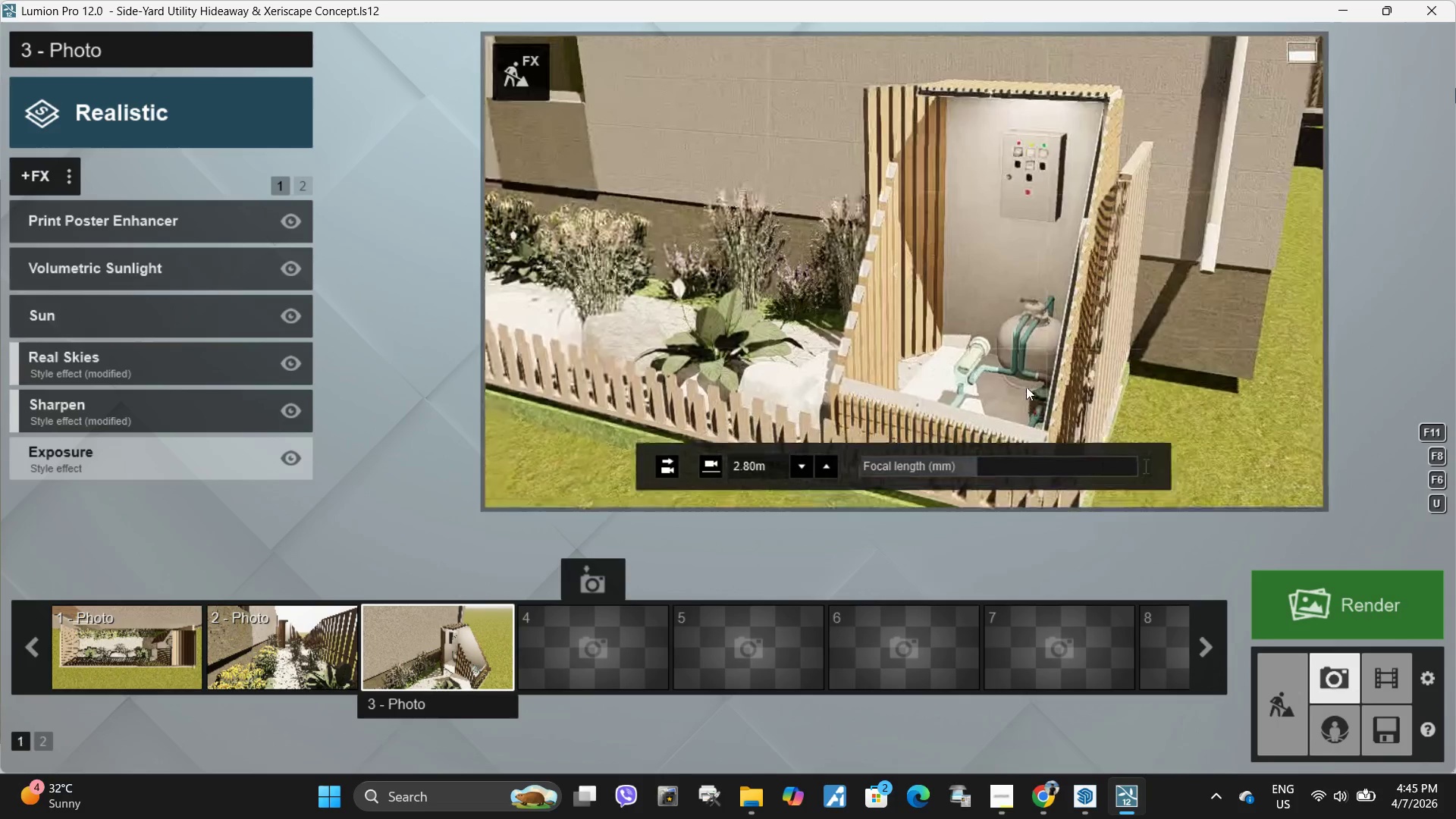 
double_click([959, 310])
 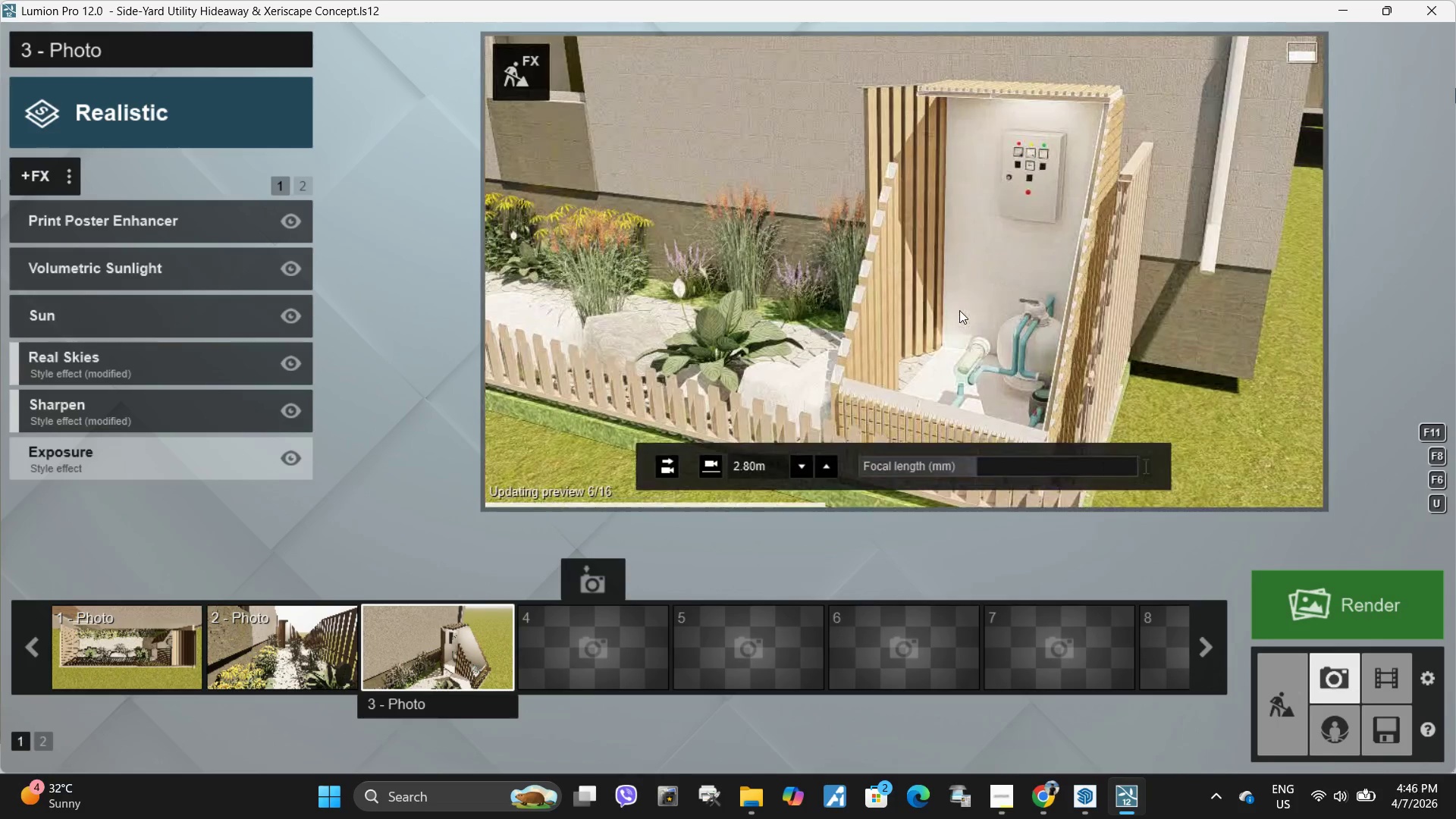 
key(D)
 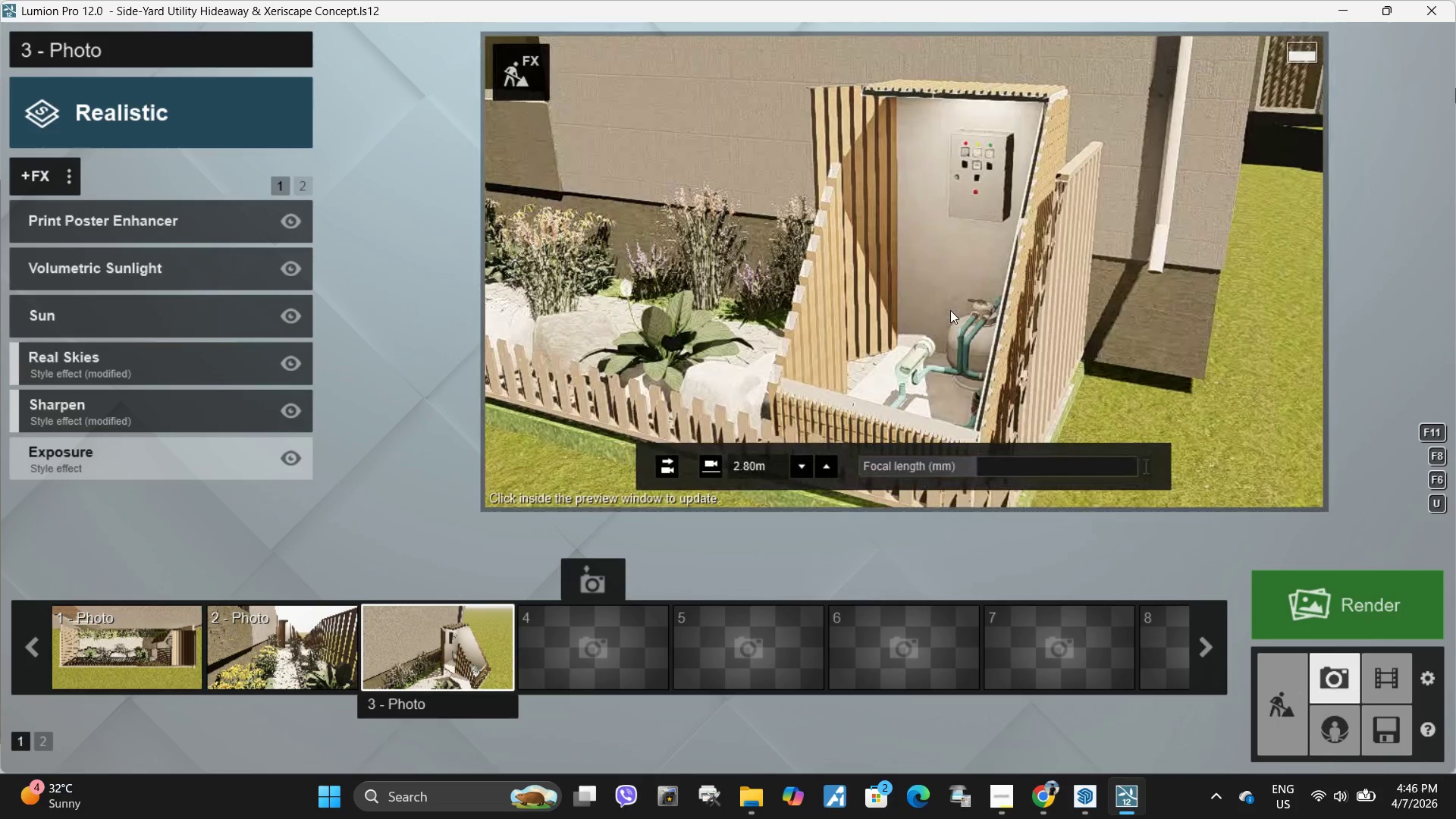 
double_click([950, 310])
 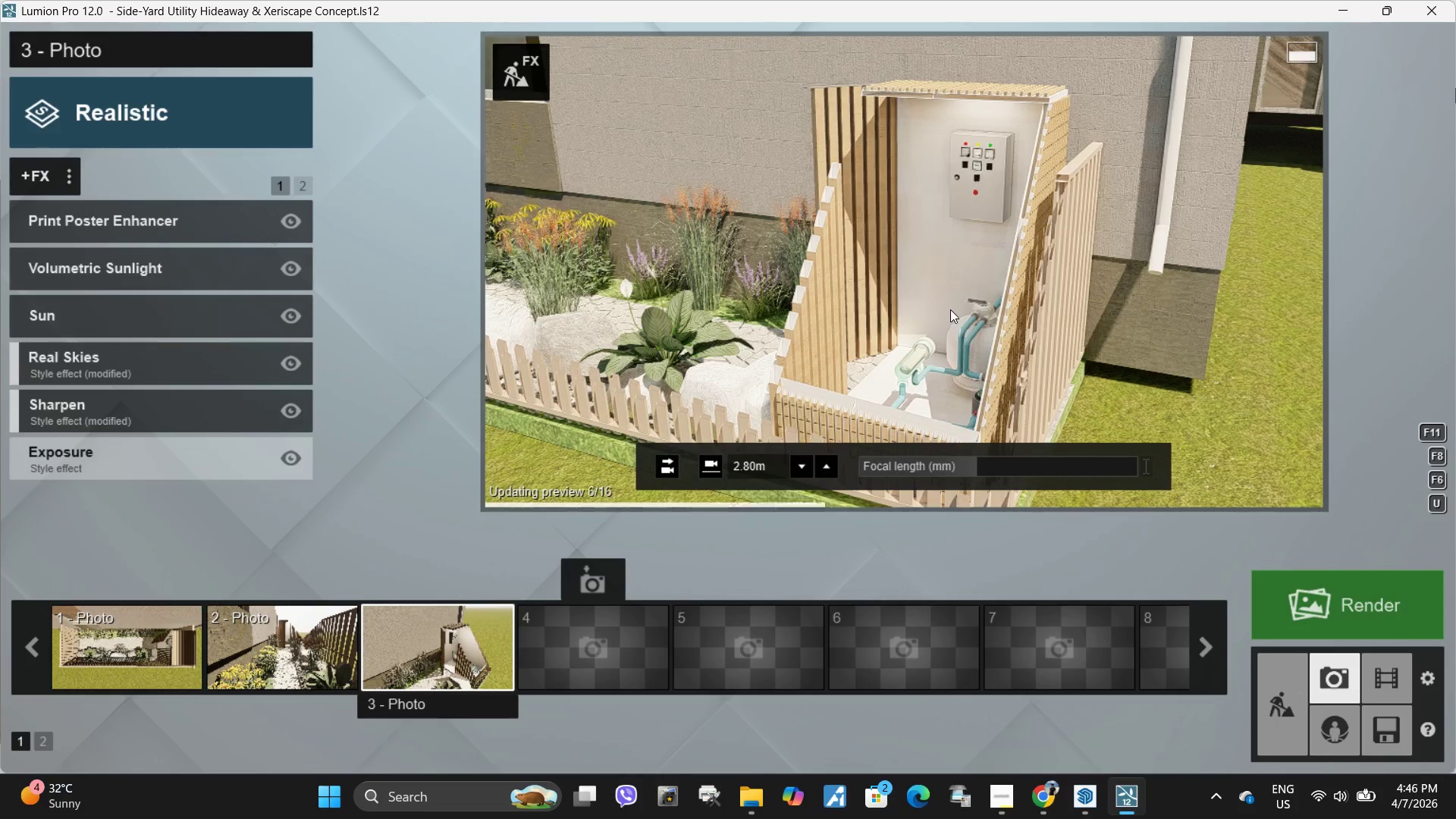 
key(A)